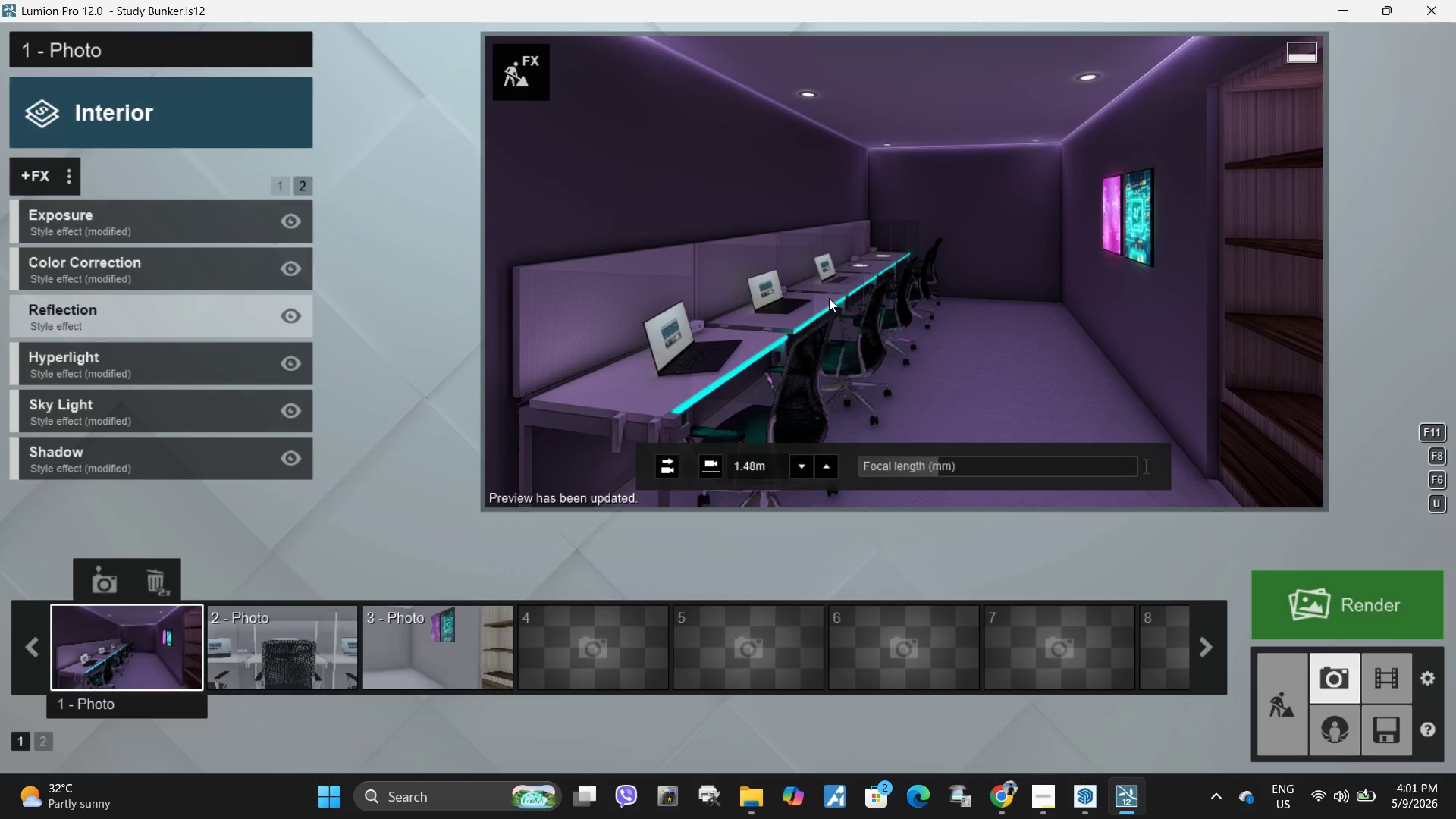 
left_click([547, 92])
 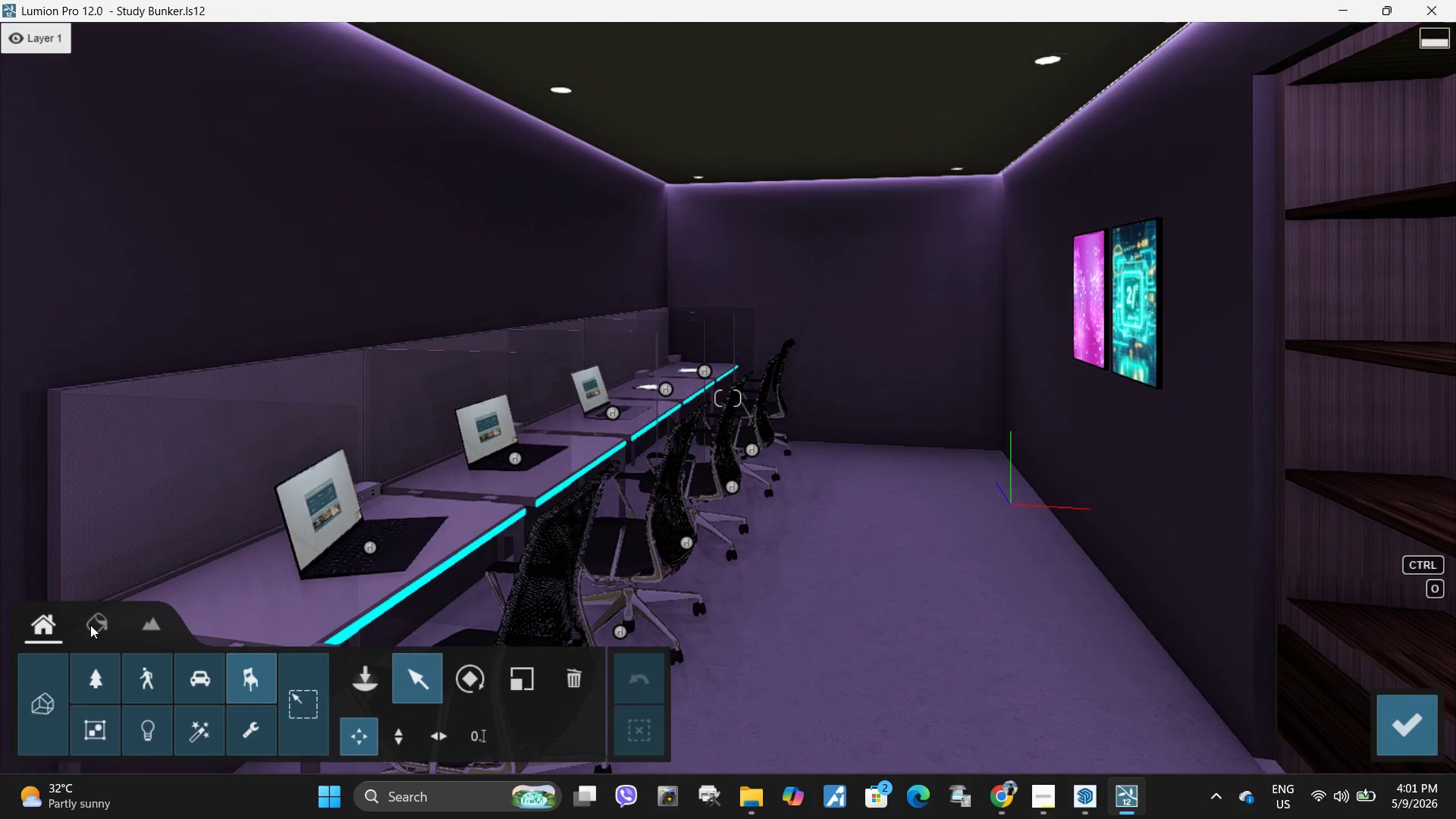 
left_click([78, 629])
 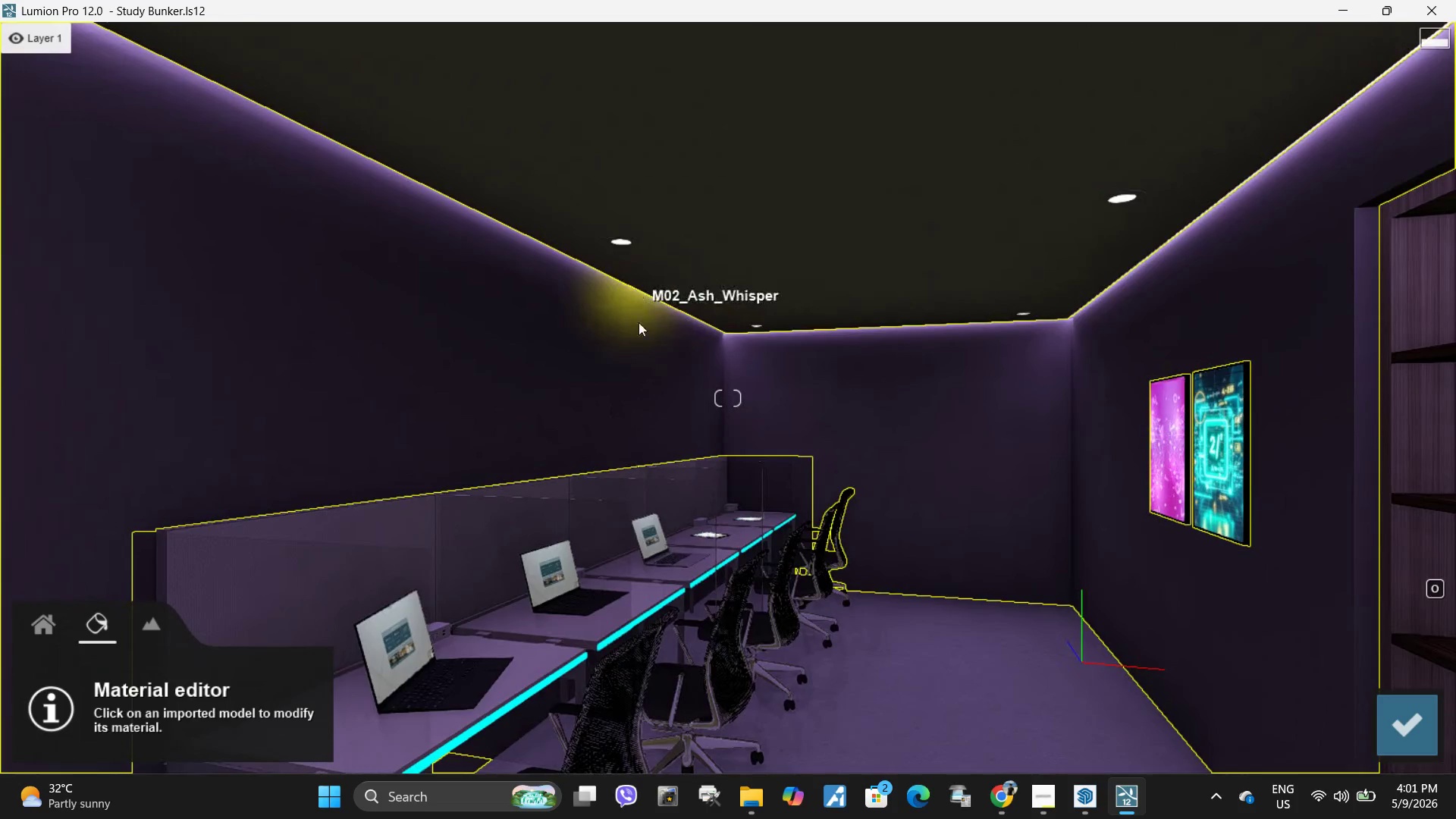 
type(wdd)
 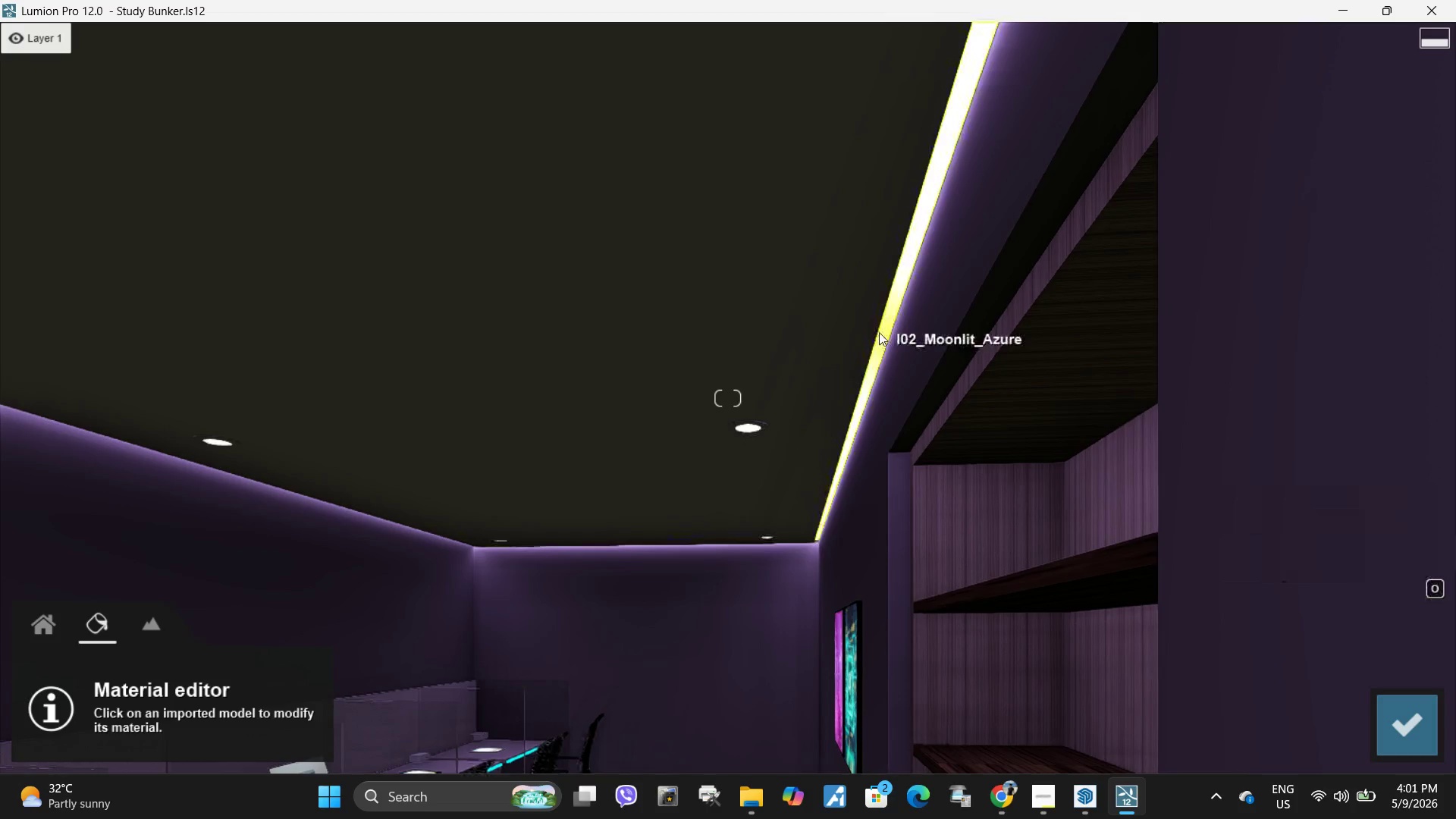 
left_click([879, 332])
 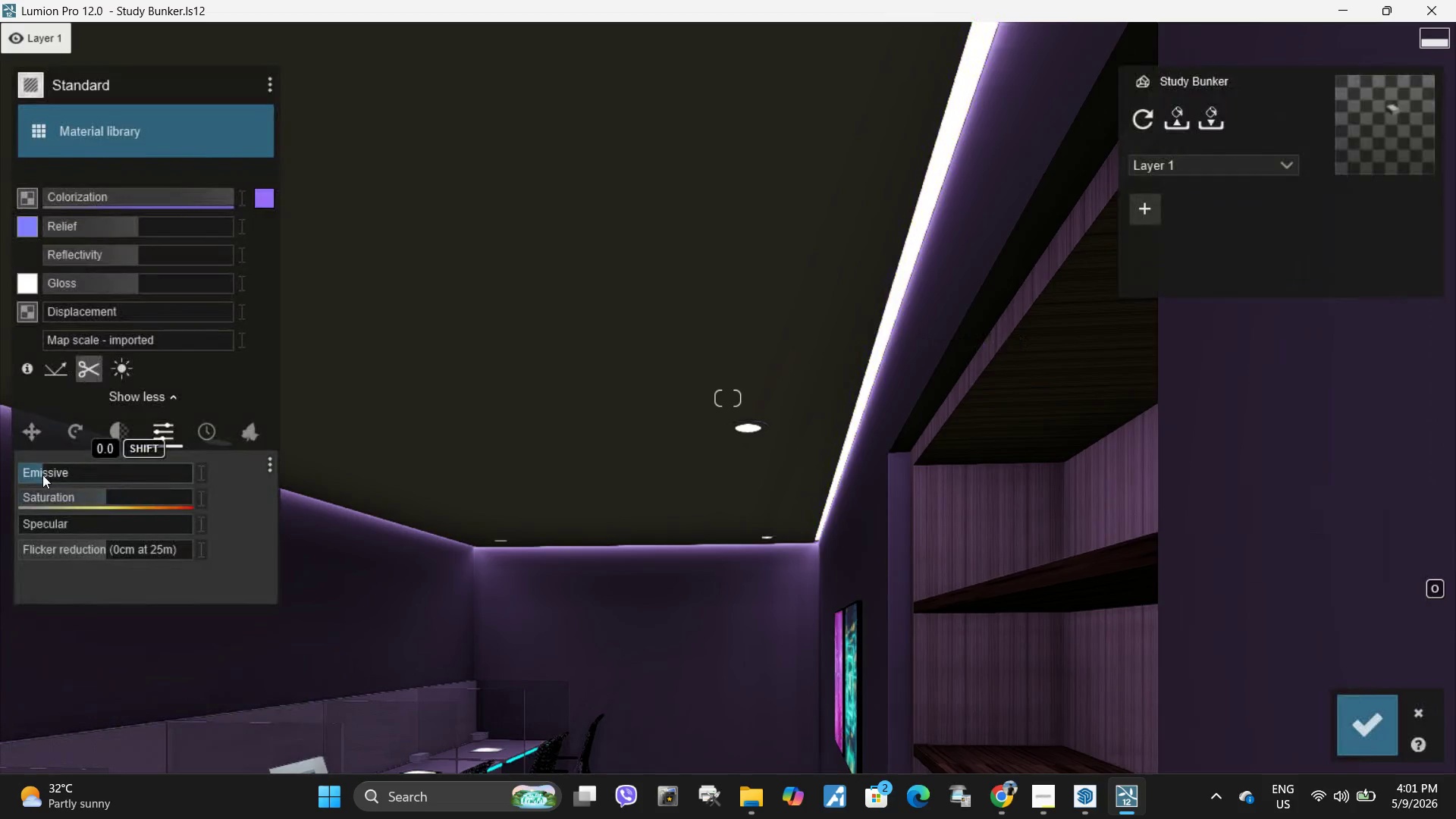 
left_click_drag(start_coordinate=[42, 475], to_coordinate=[32, 477])
 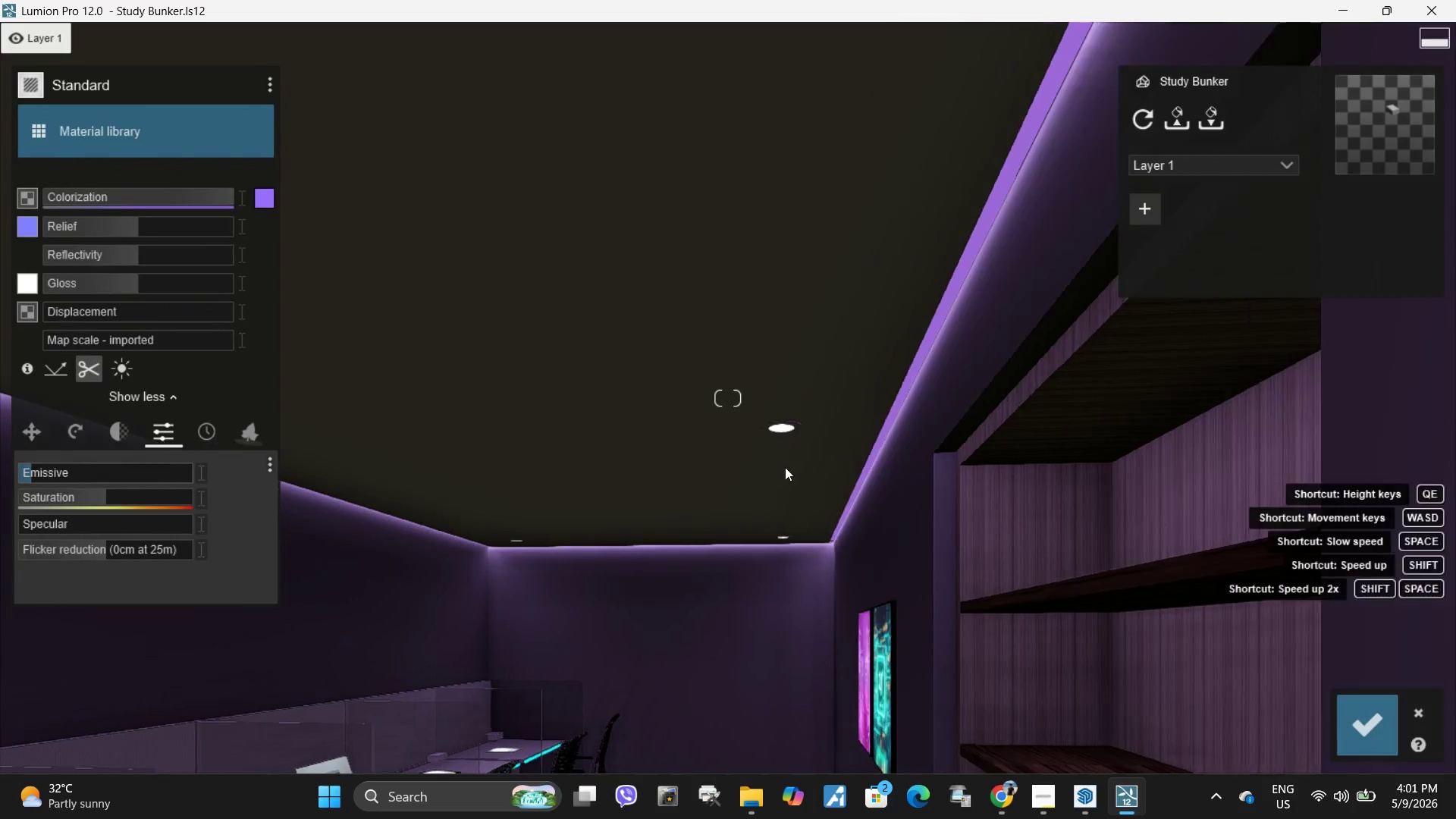 
type(aaad)
 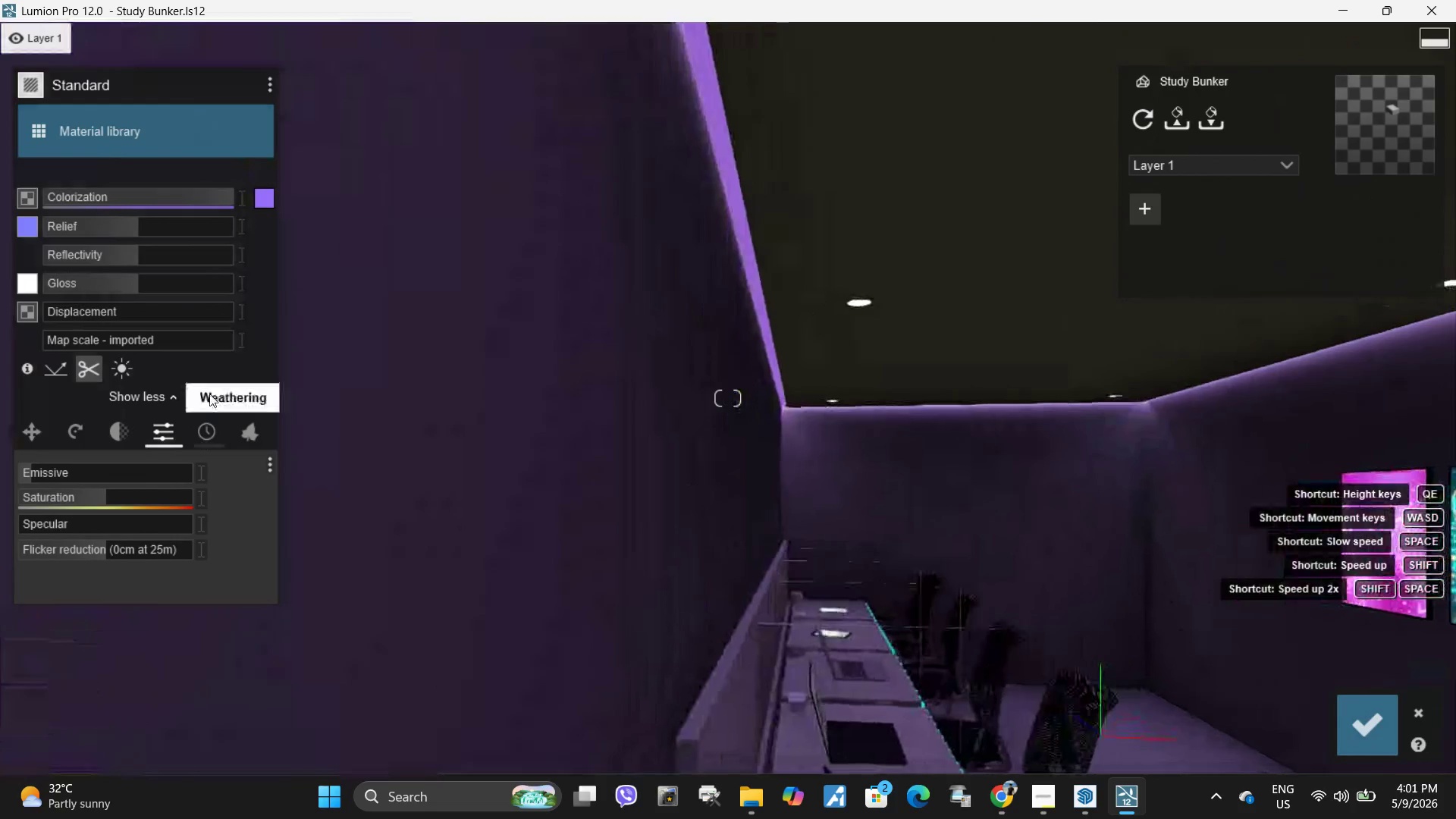 
key(D)
 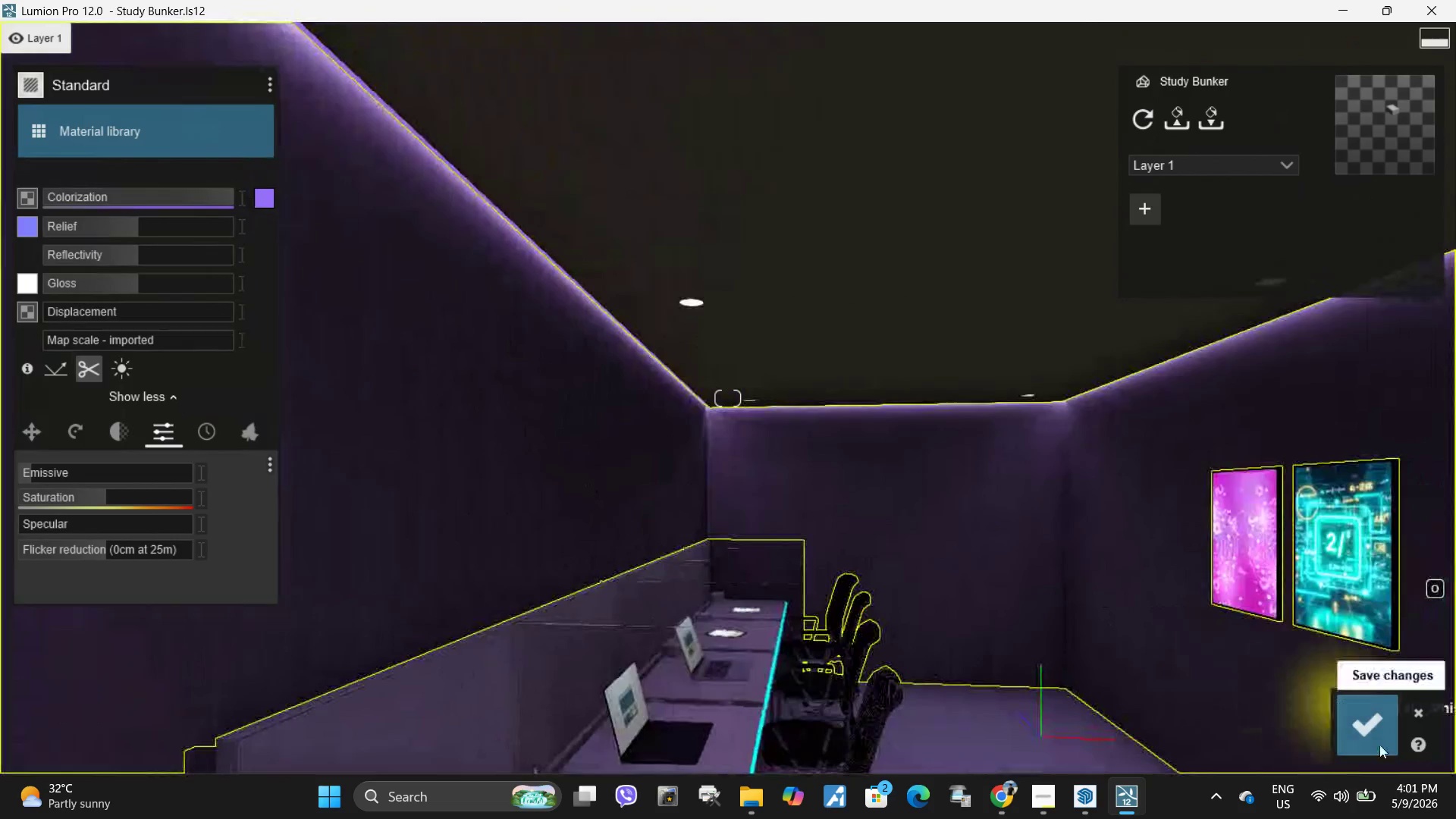 
left_click([1379, 745])
 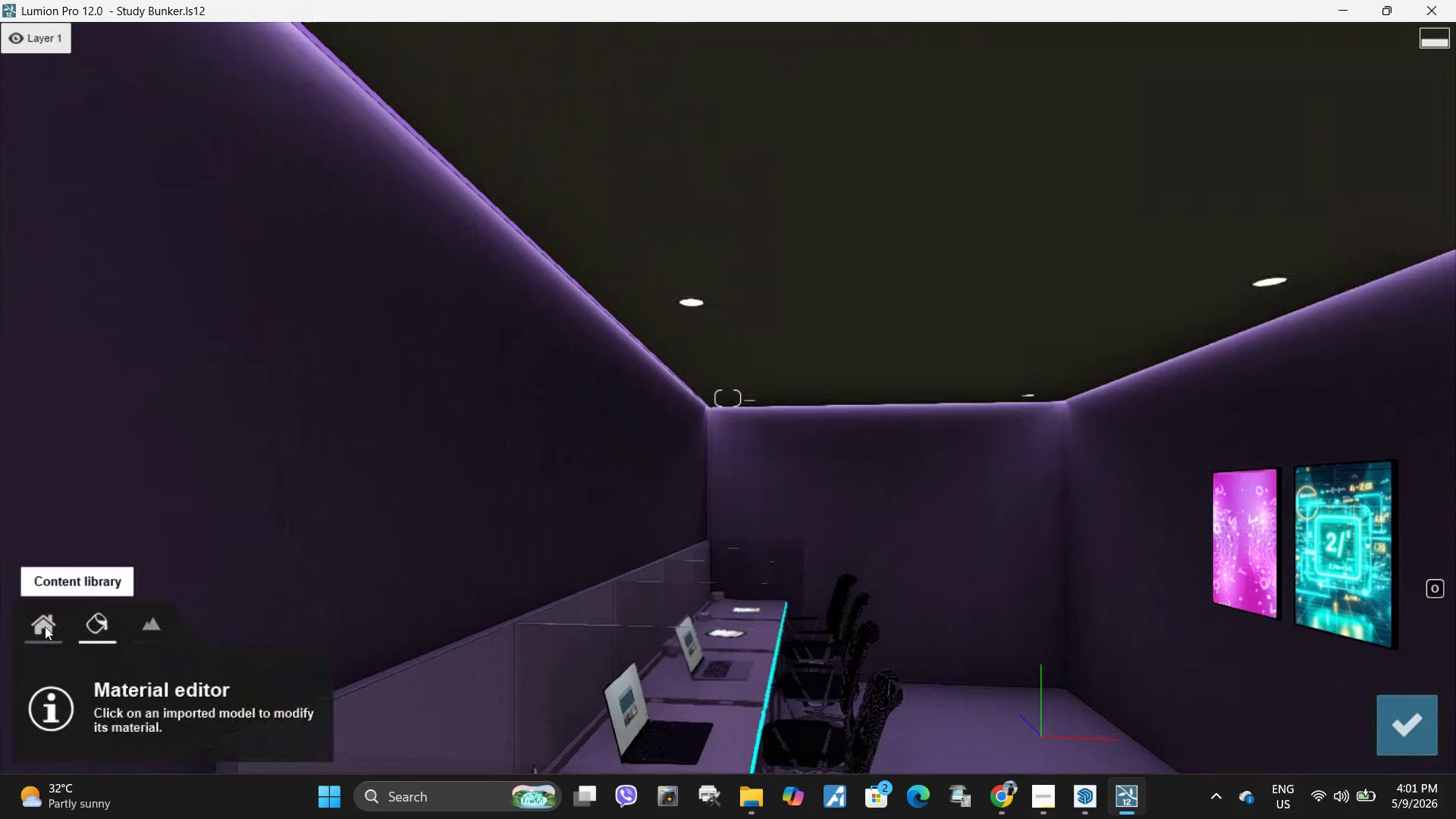 
left_click([39, 628])
 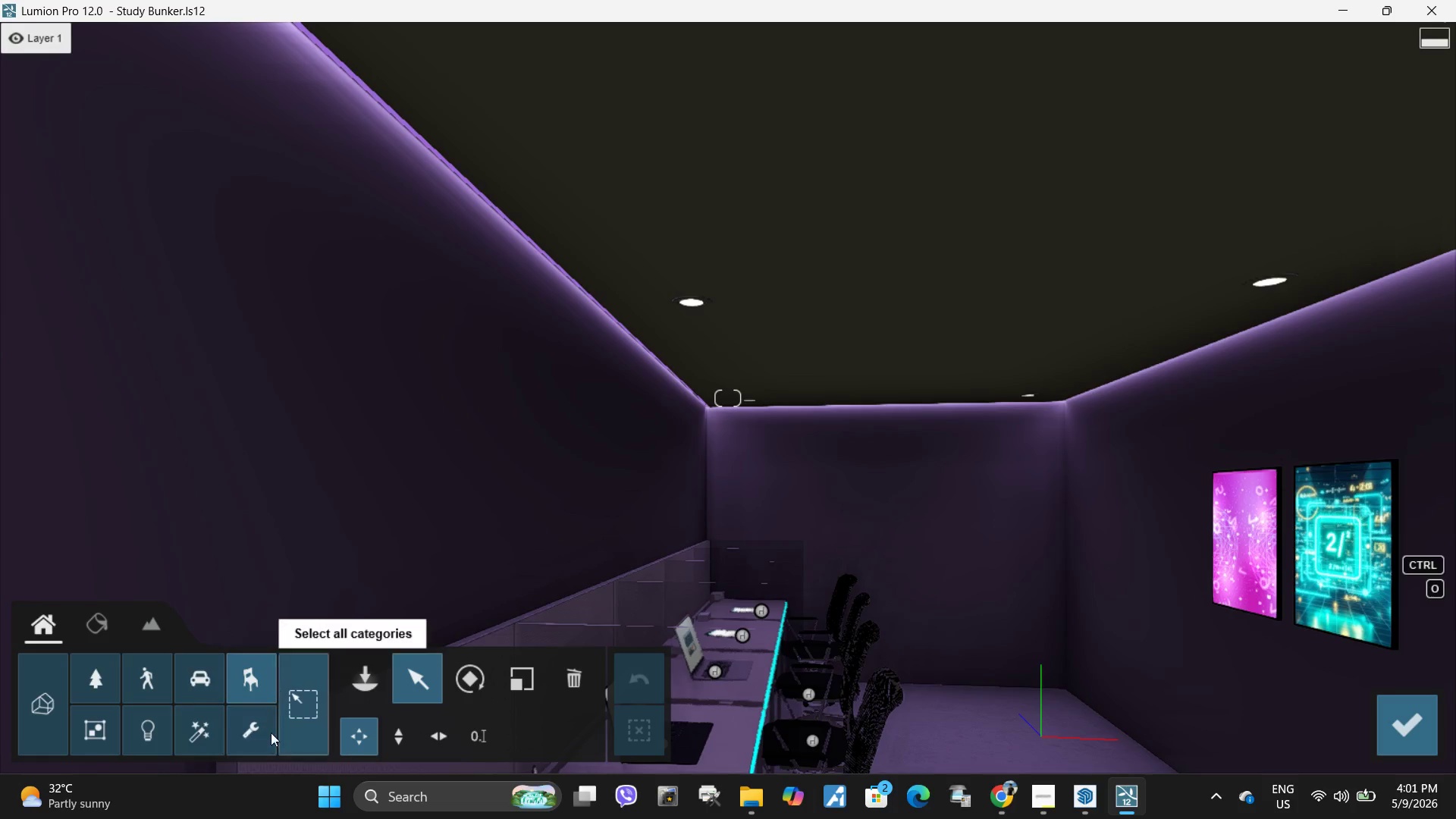 
left_click([148, 733])
 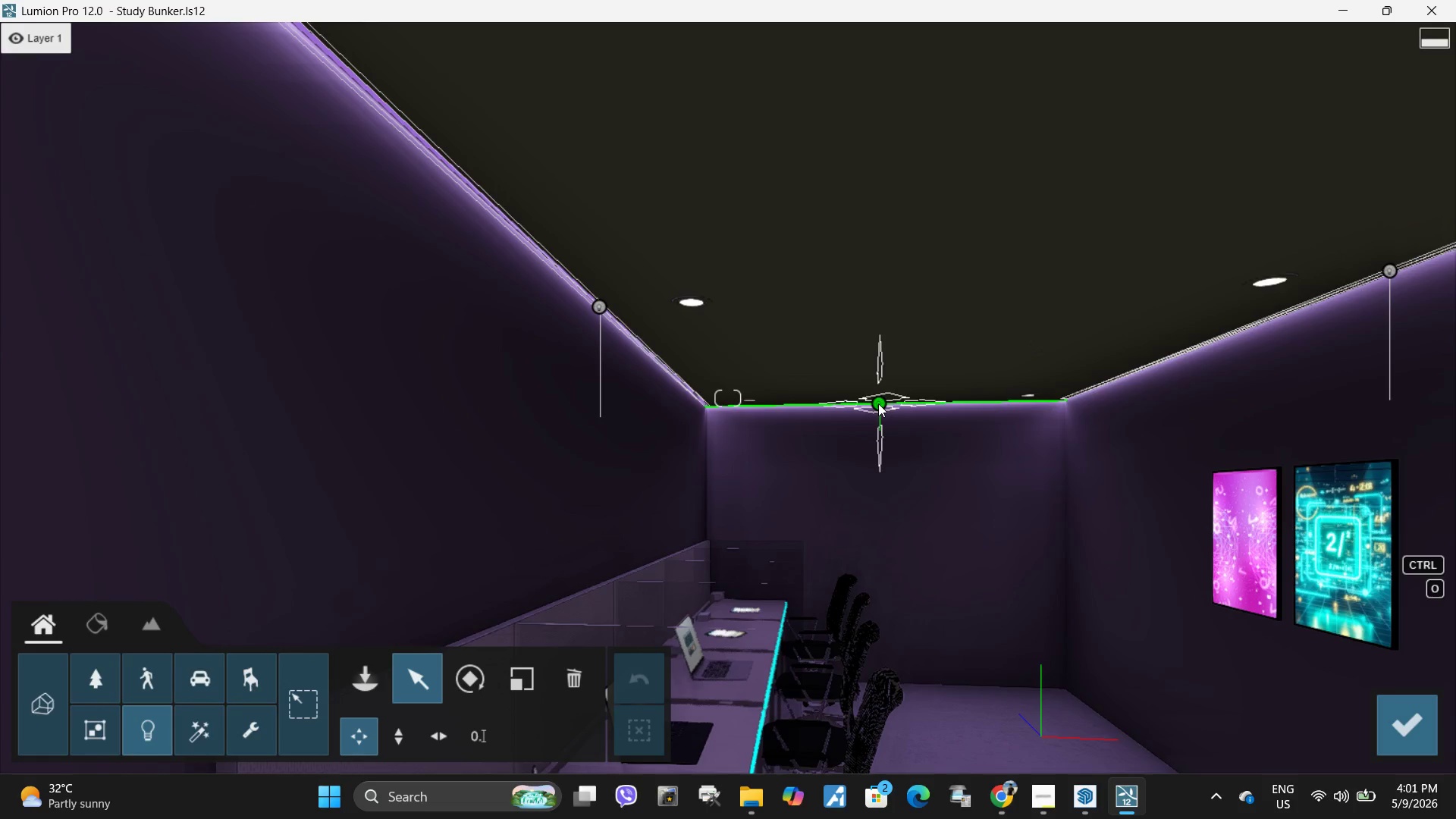 
left_click([878, 403])
 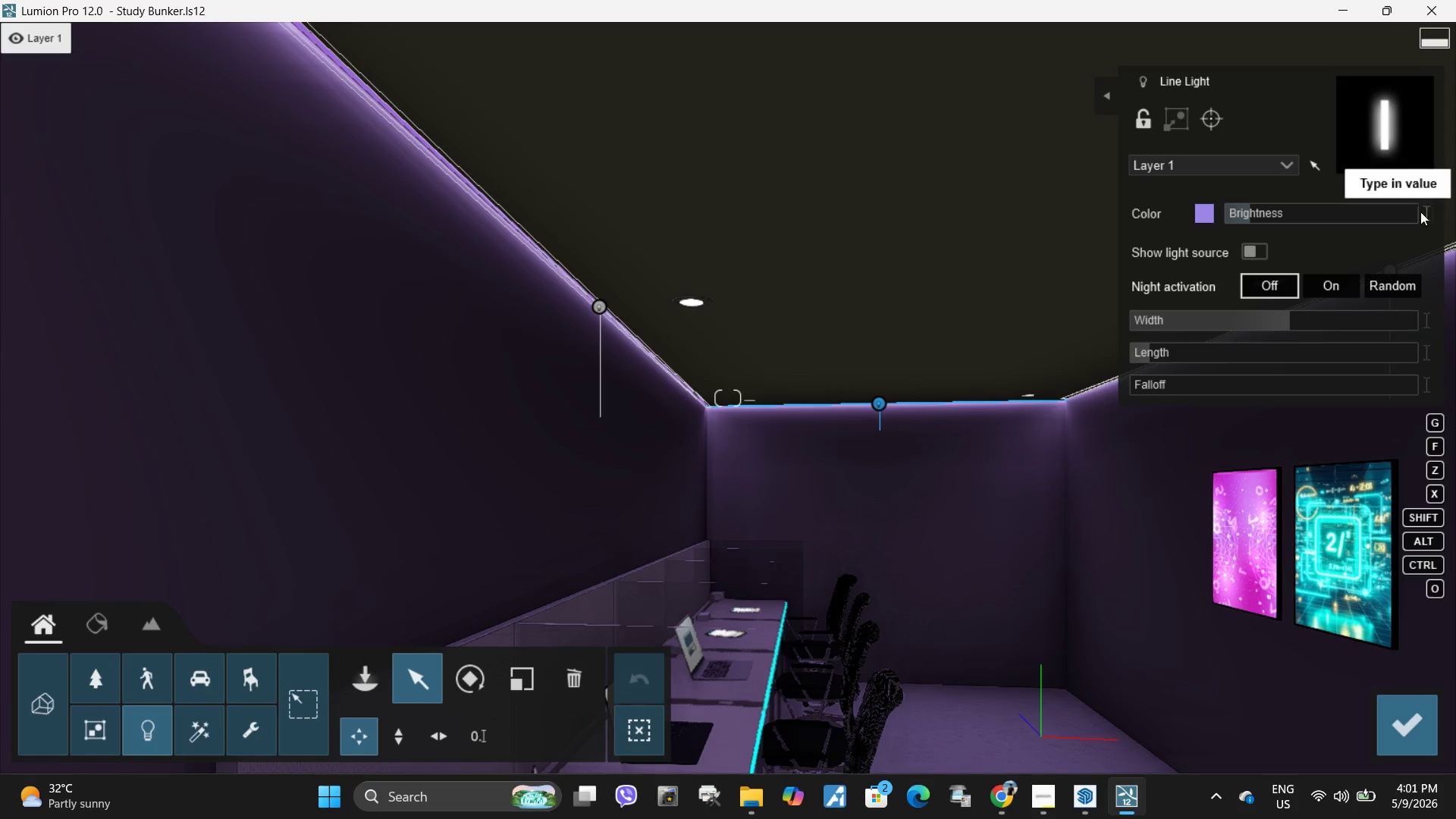 
left_click([1424, 211])
 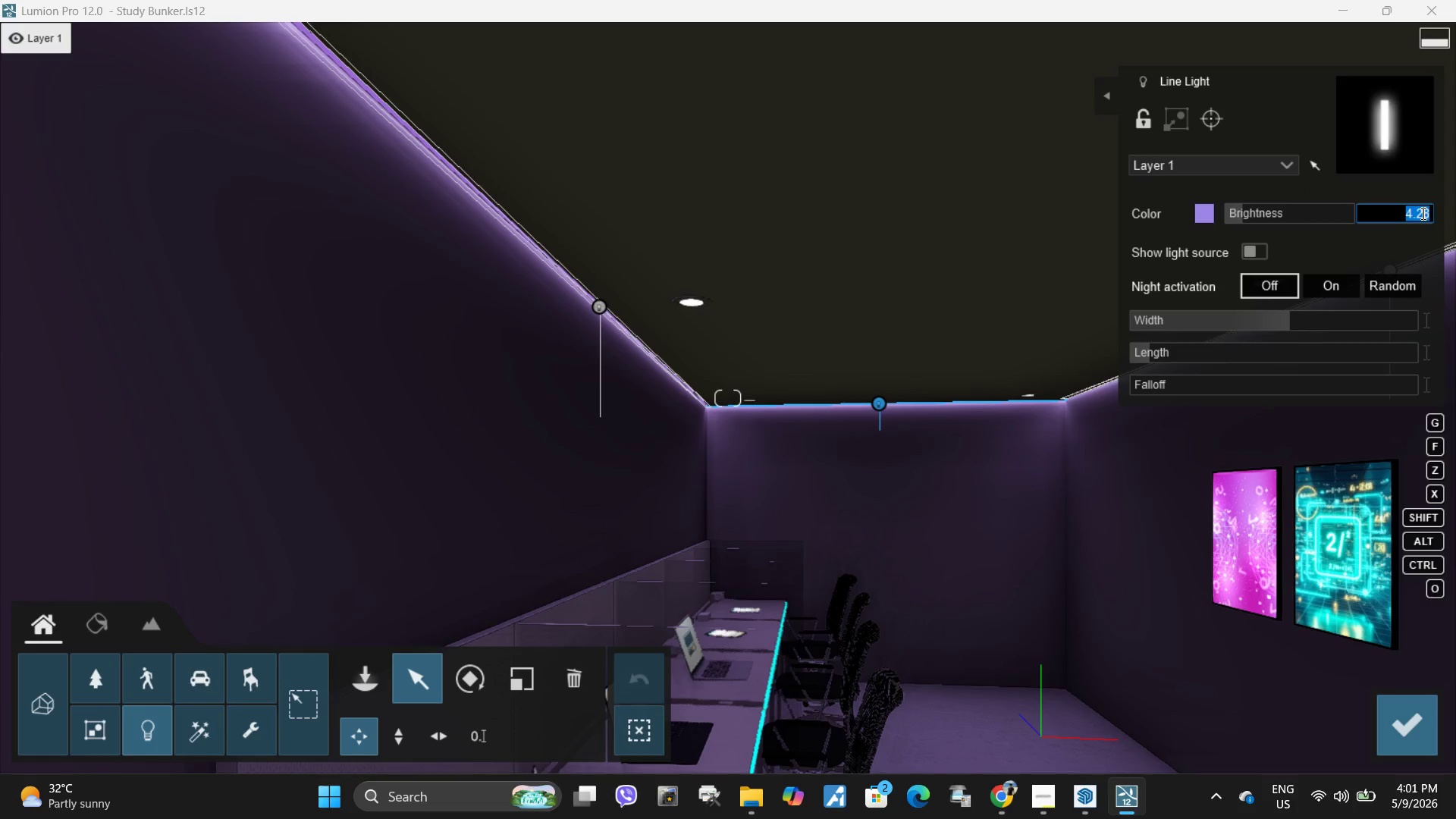 
key(Numpad2)
 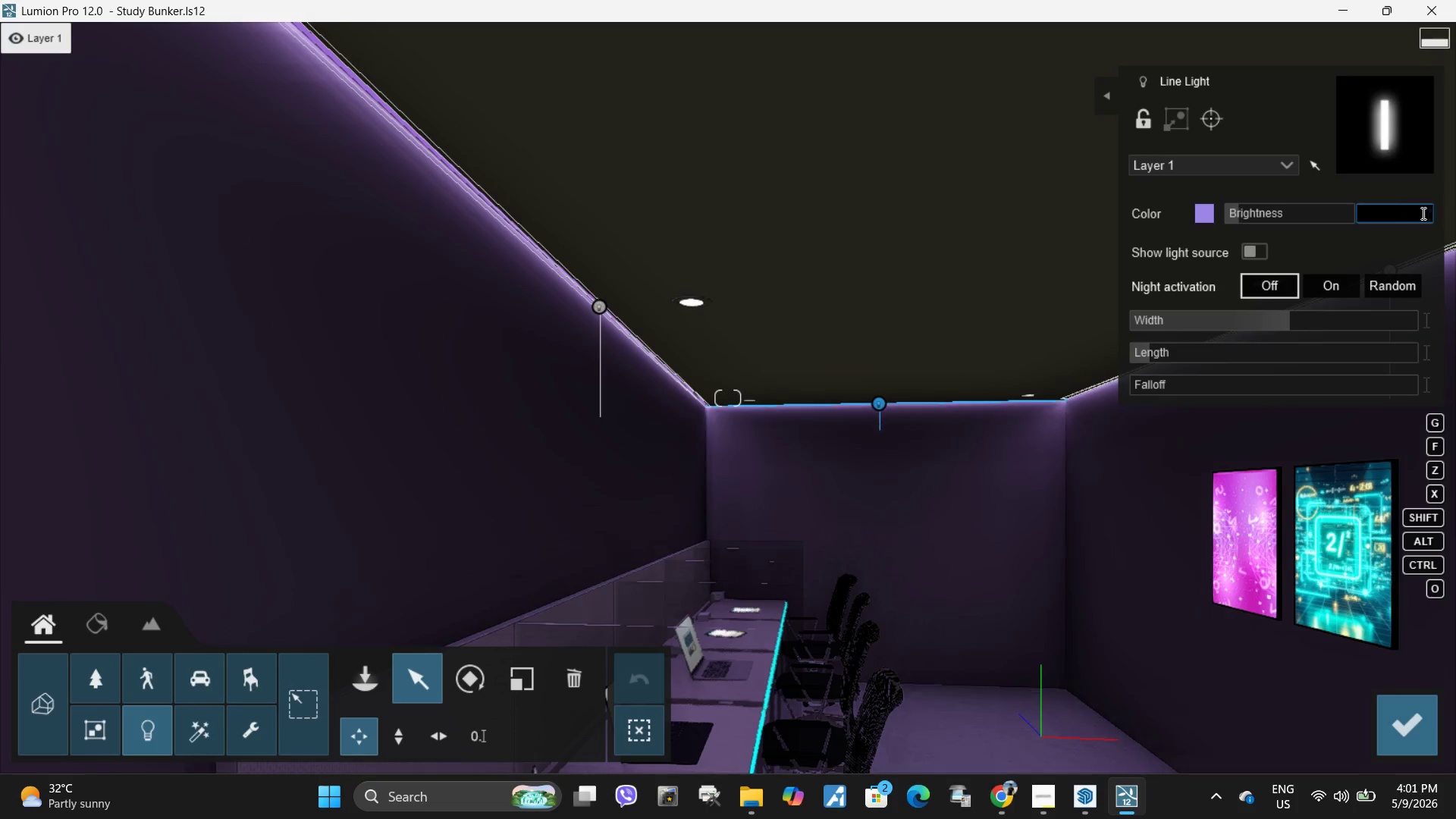 
key(NumpadEnter)
 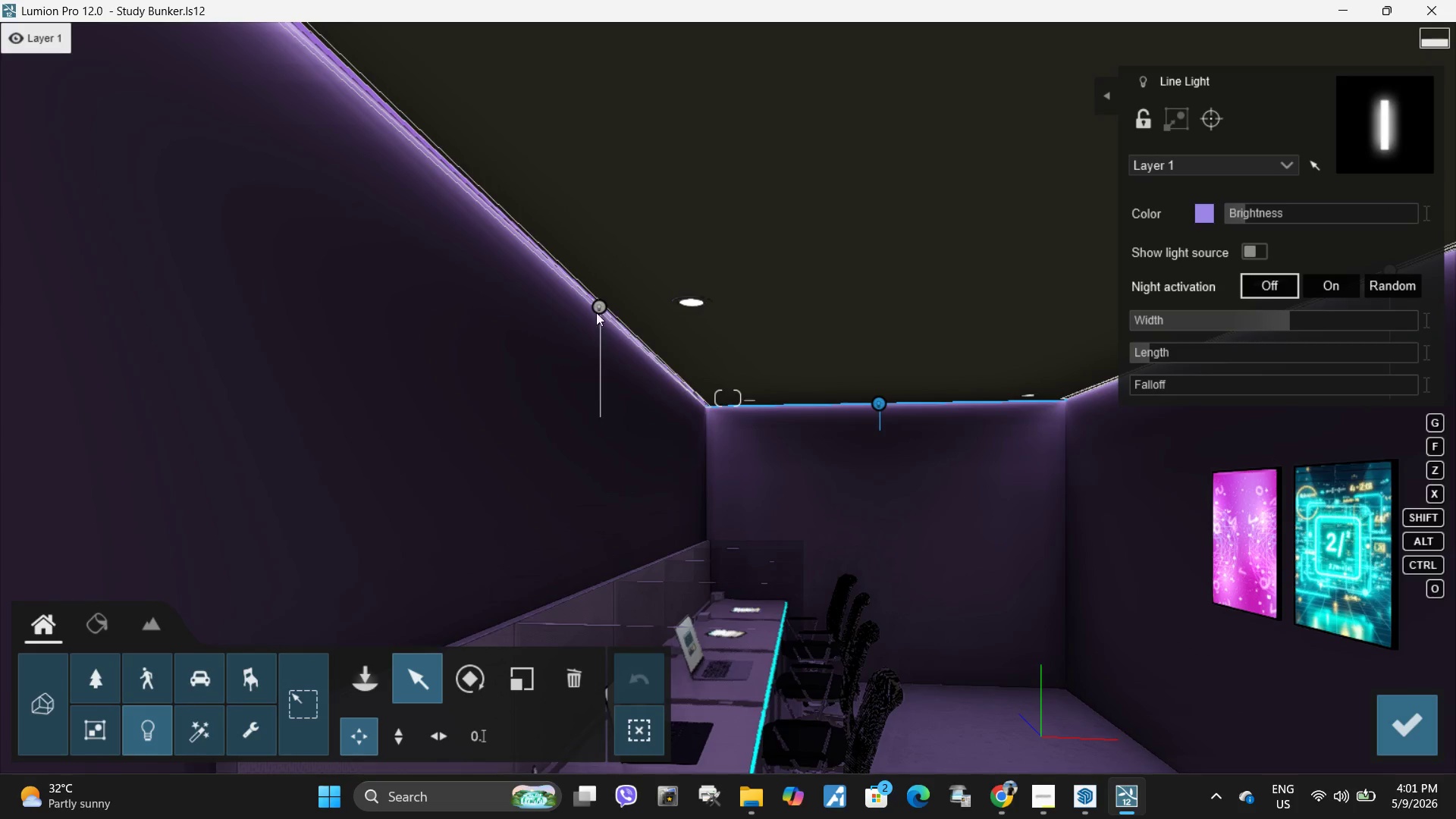 
left_click([596, 308])
 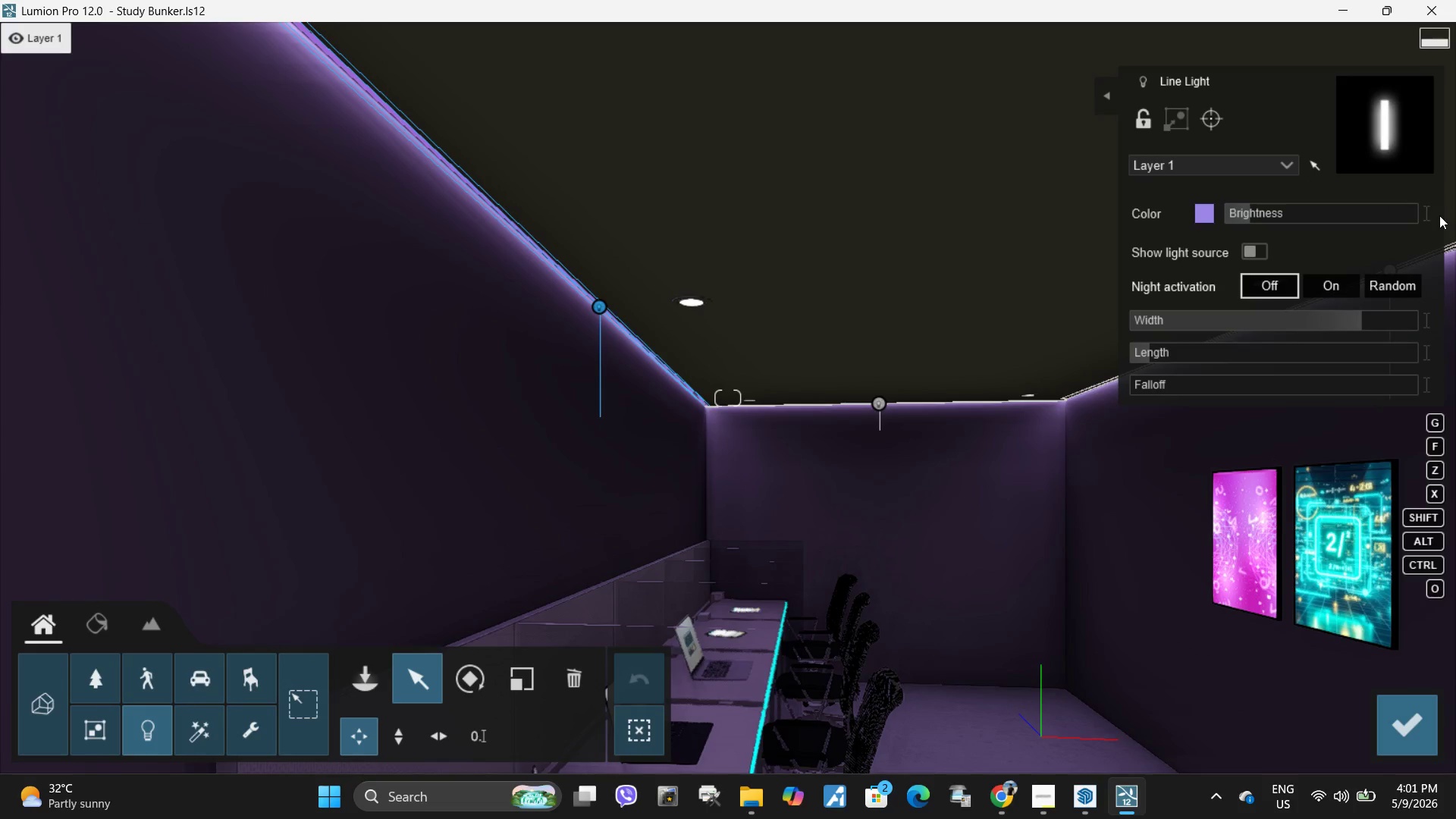 
double_click([1426, 212])
 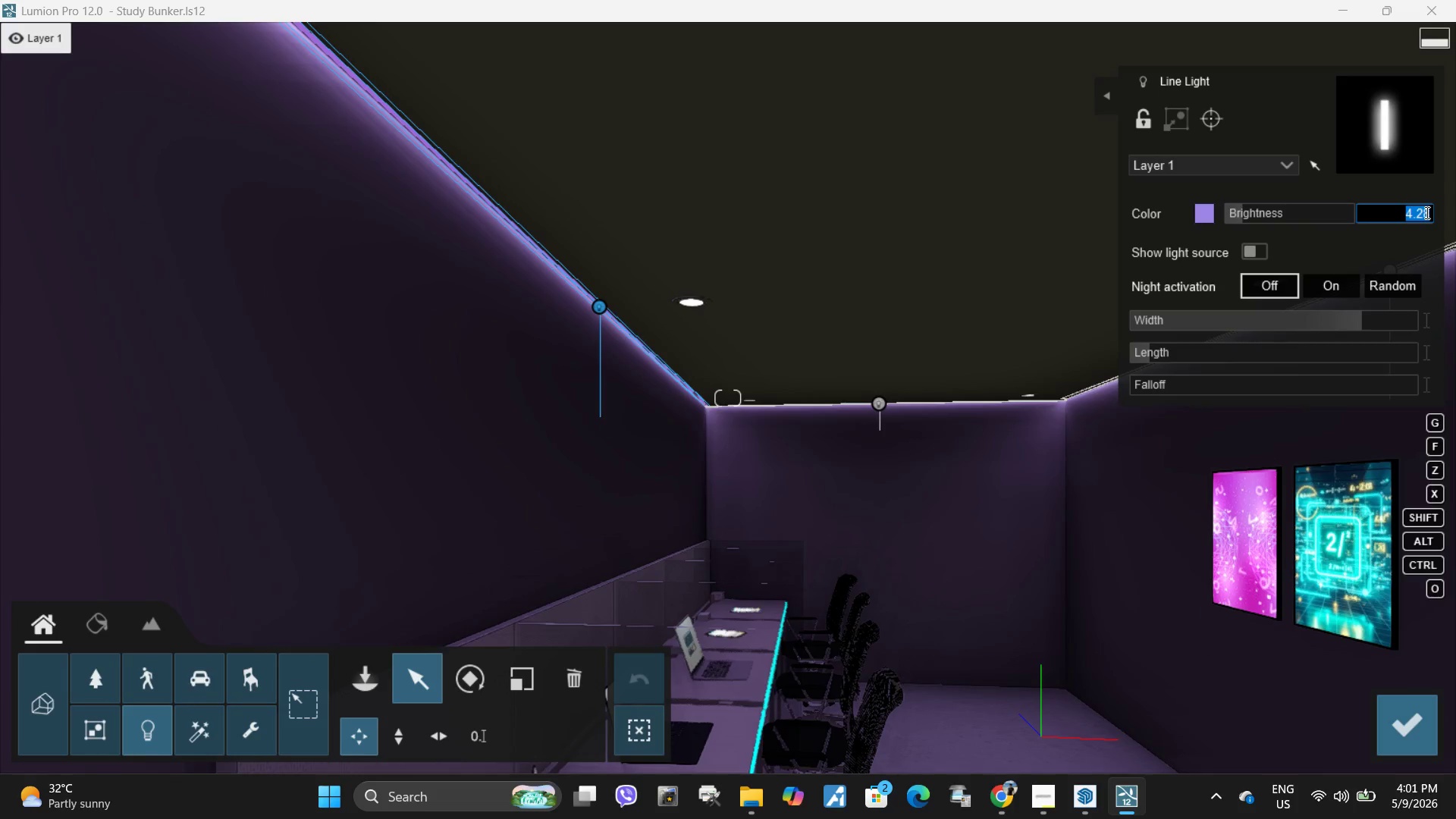 
key(Numpad2)
 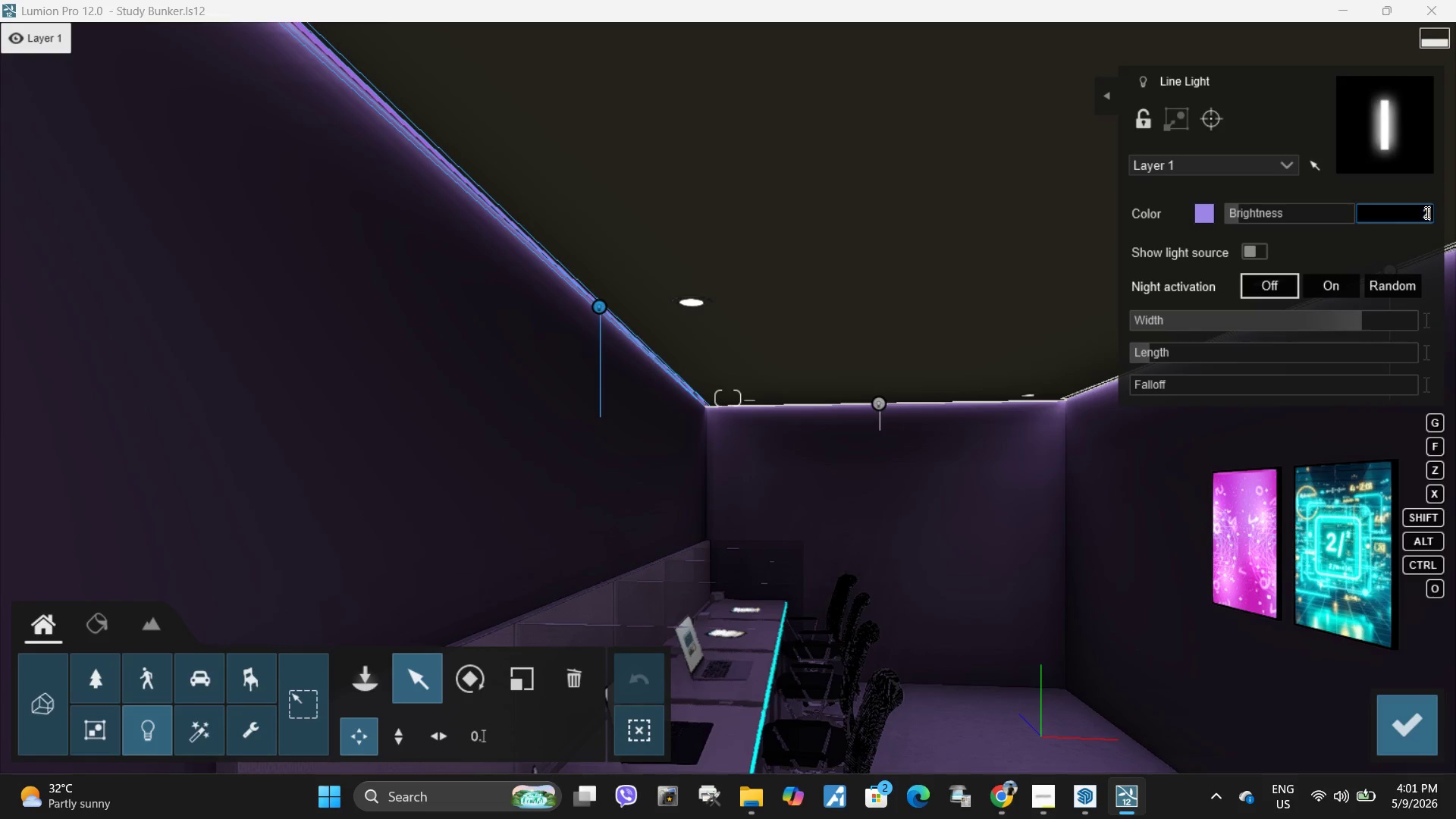 
key(NumpadEnter)
 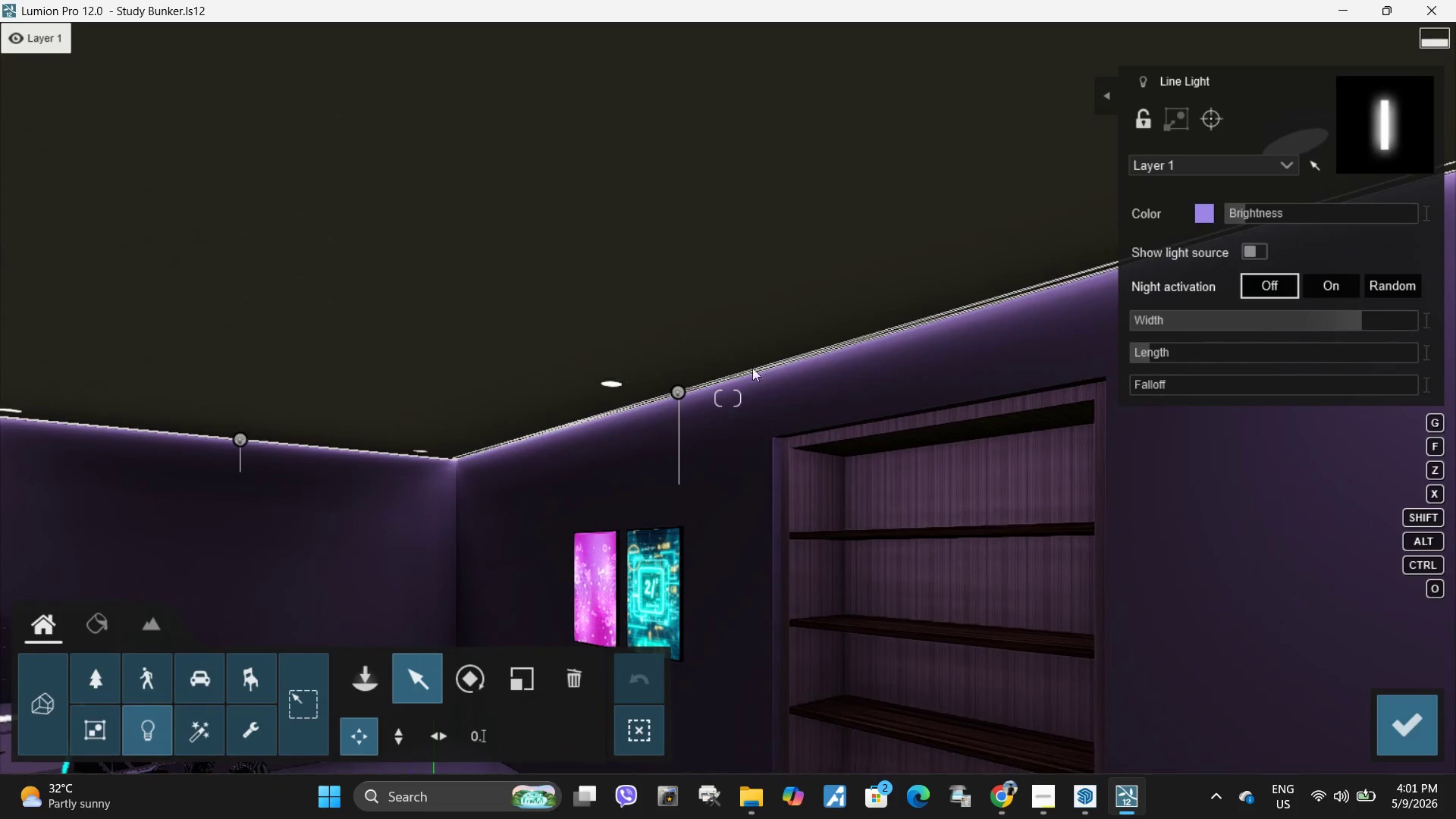 
left_click([675, 393])
 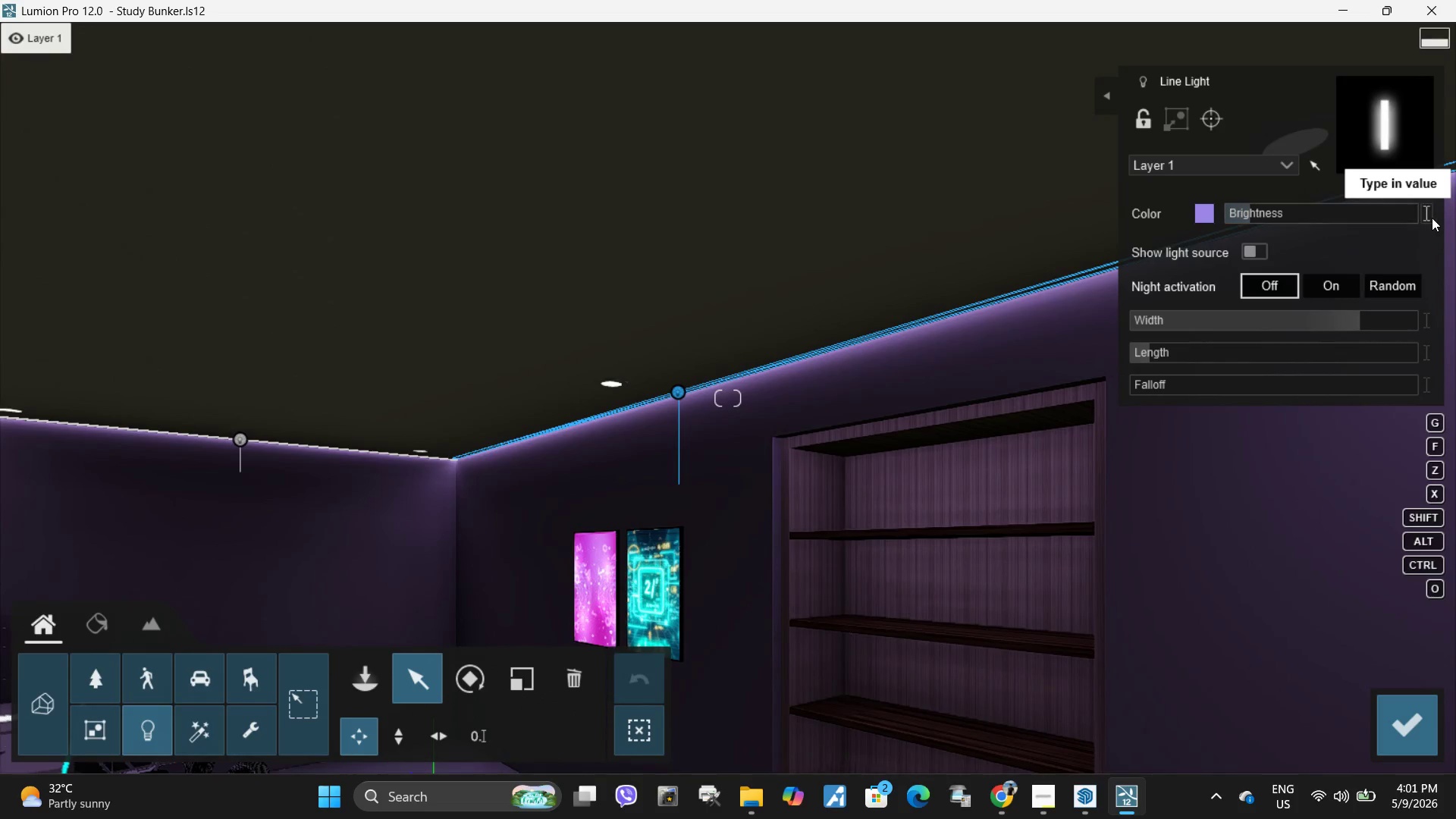 
left_click([1426, 217])
 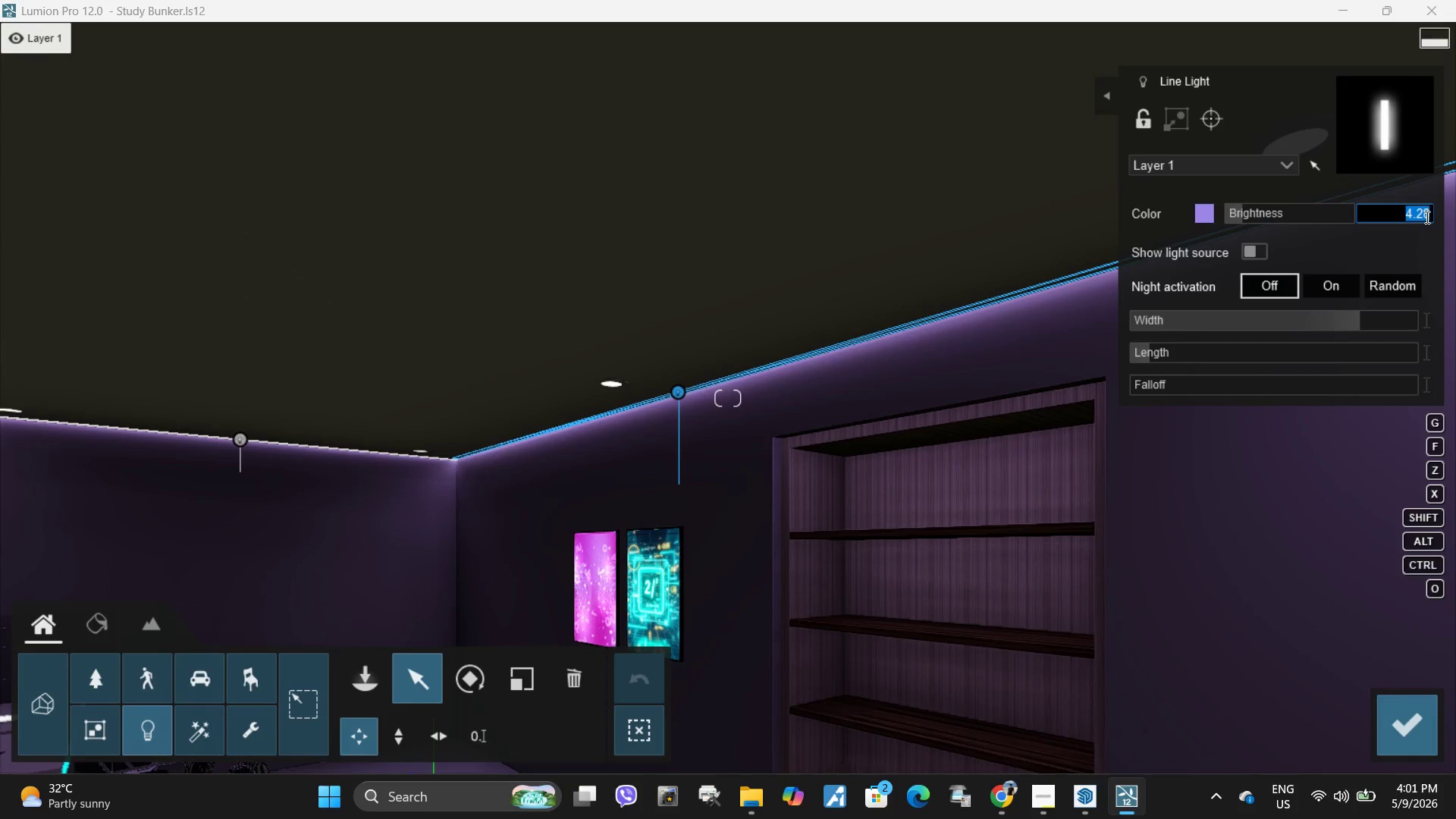 
key(Numpad2)
 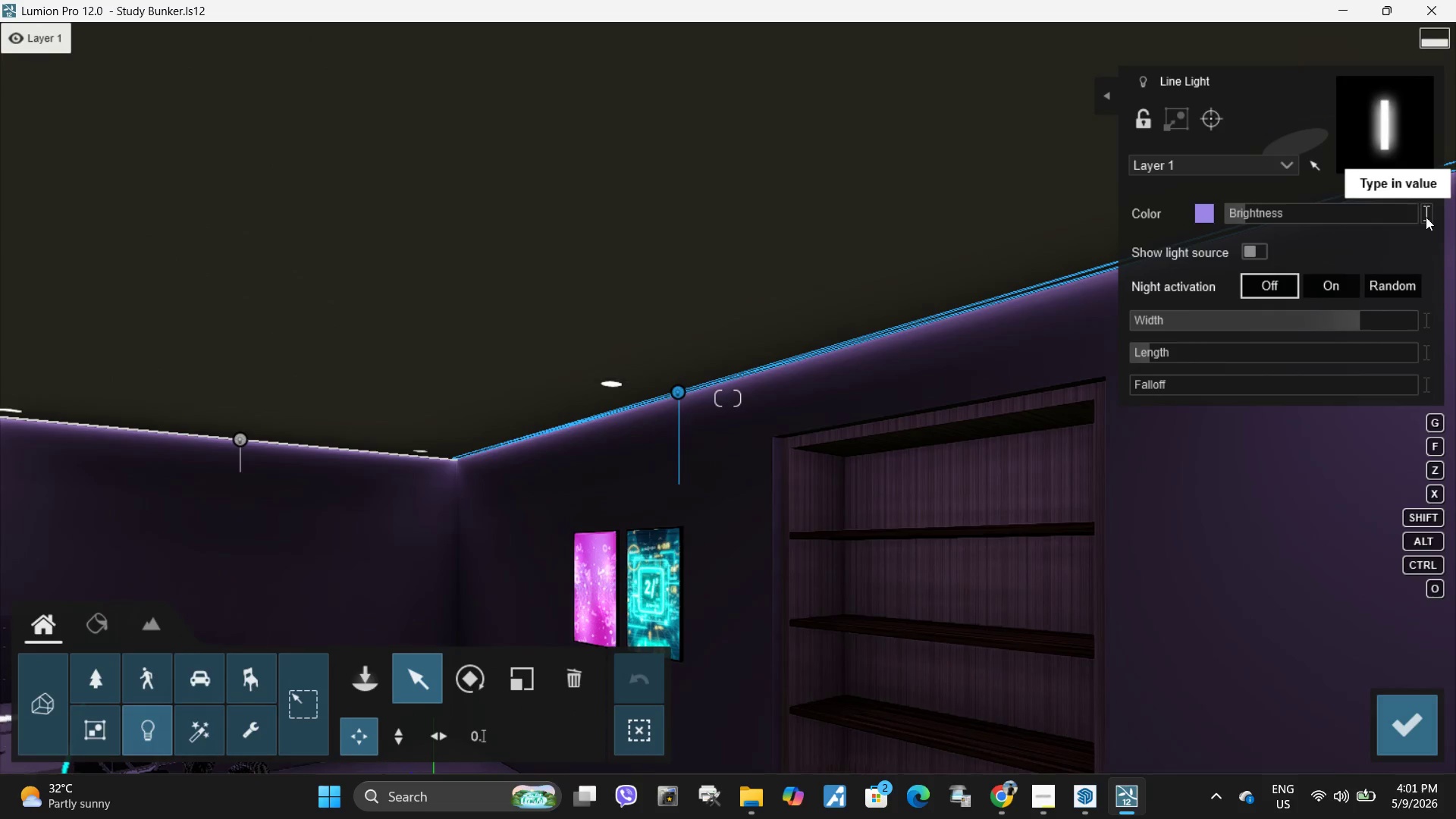 
key(NumpadEnter)
 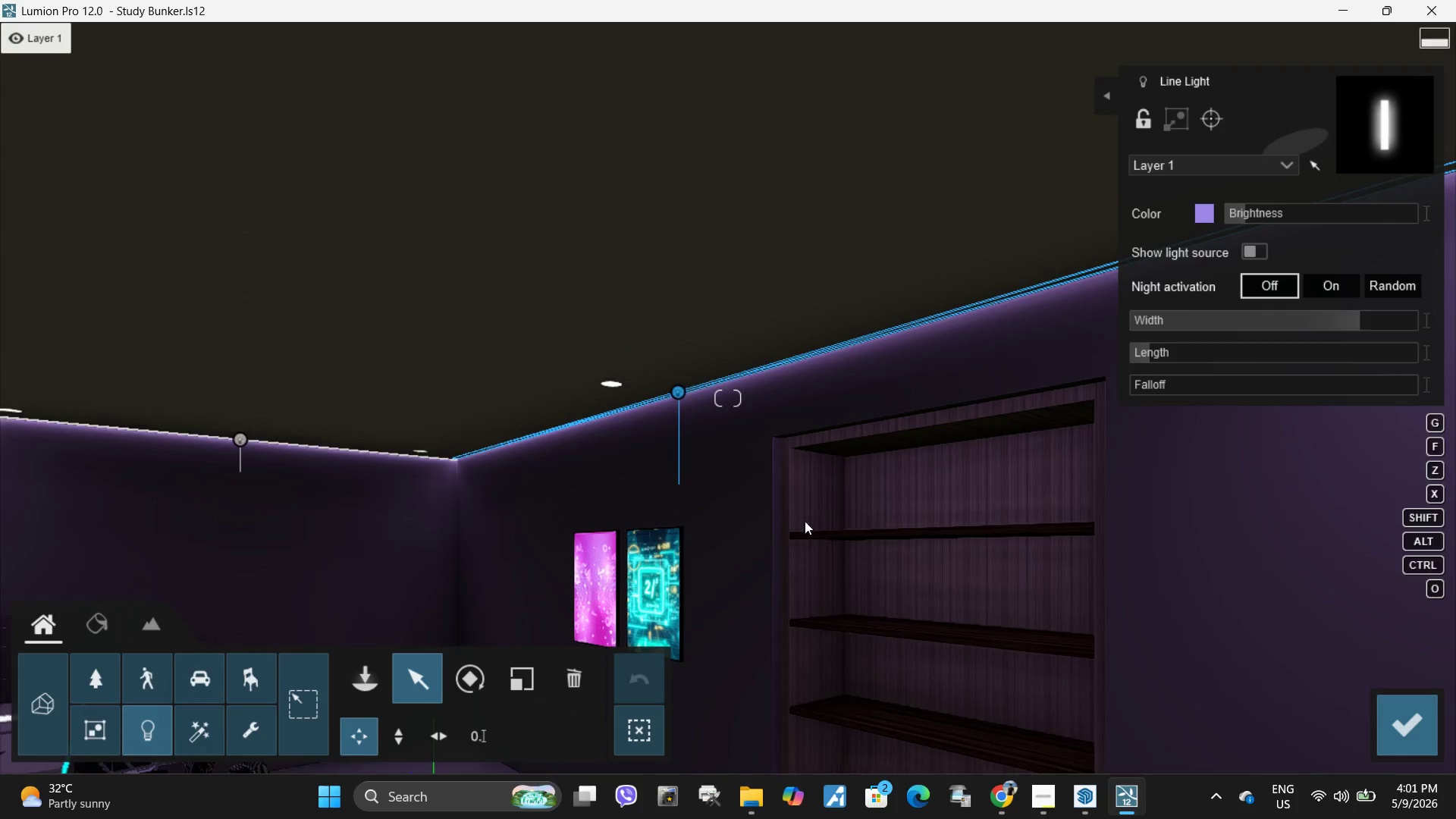 
hold_key(key=A, duration=0.8)
 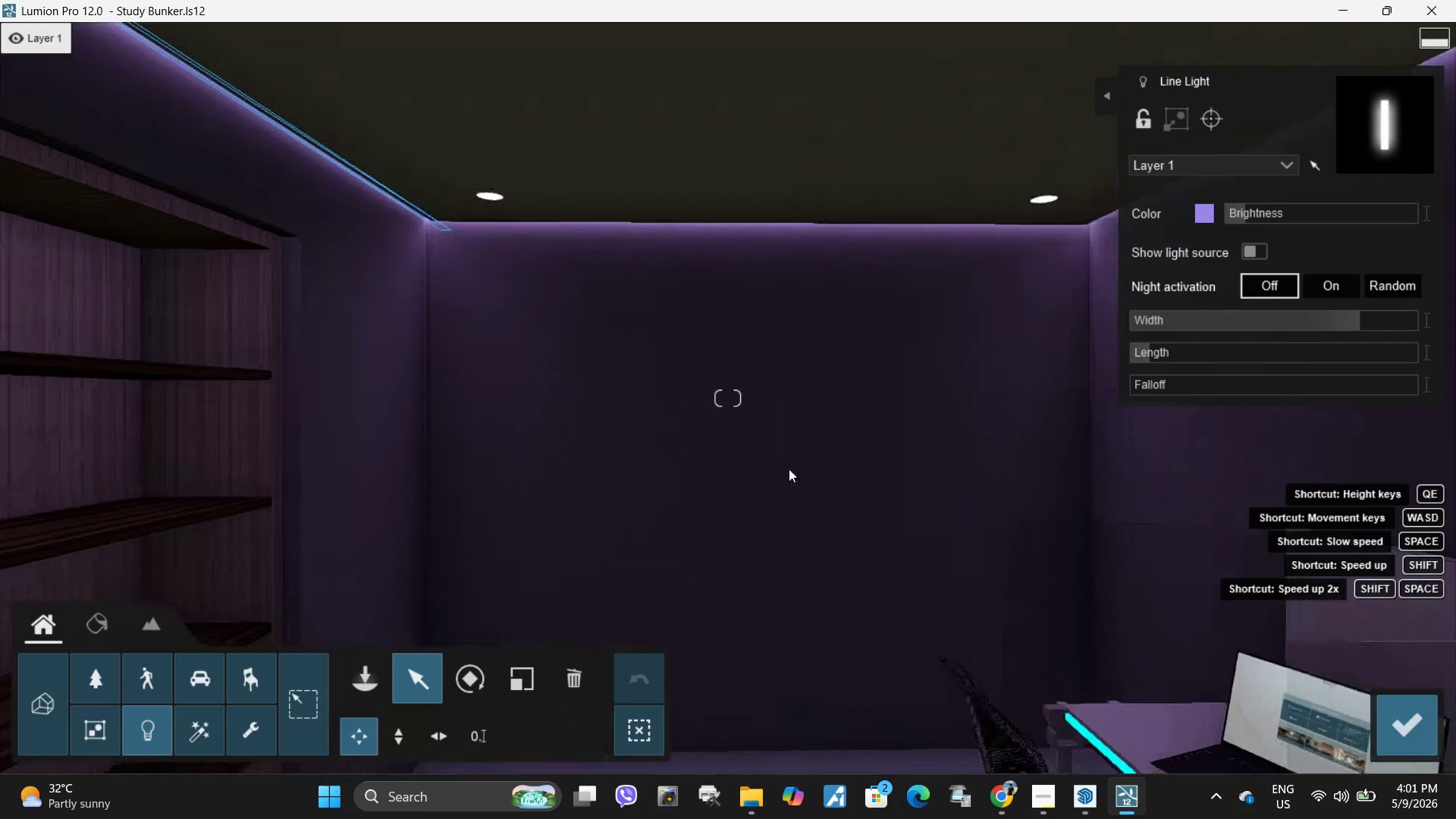 
right_click([792, 524])
 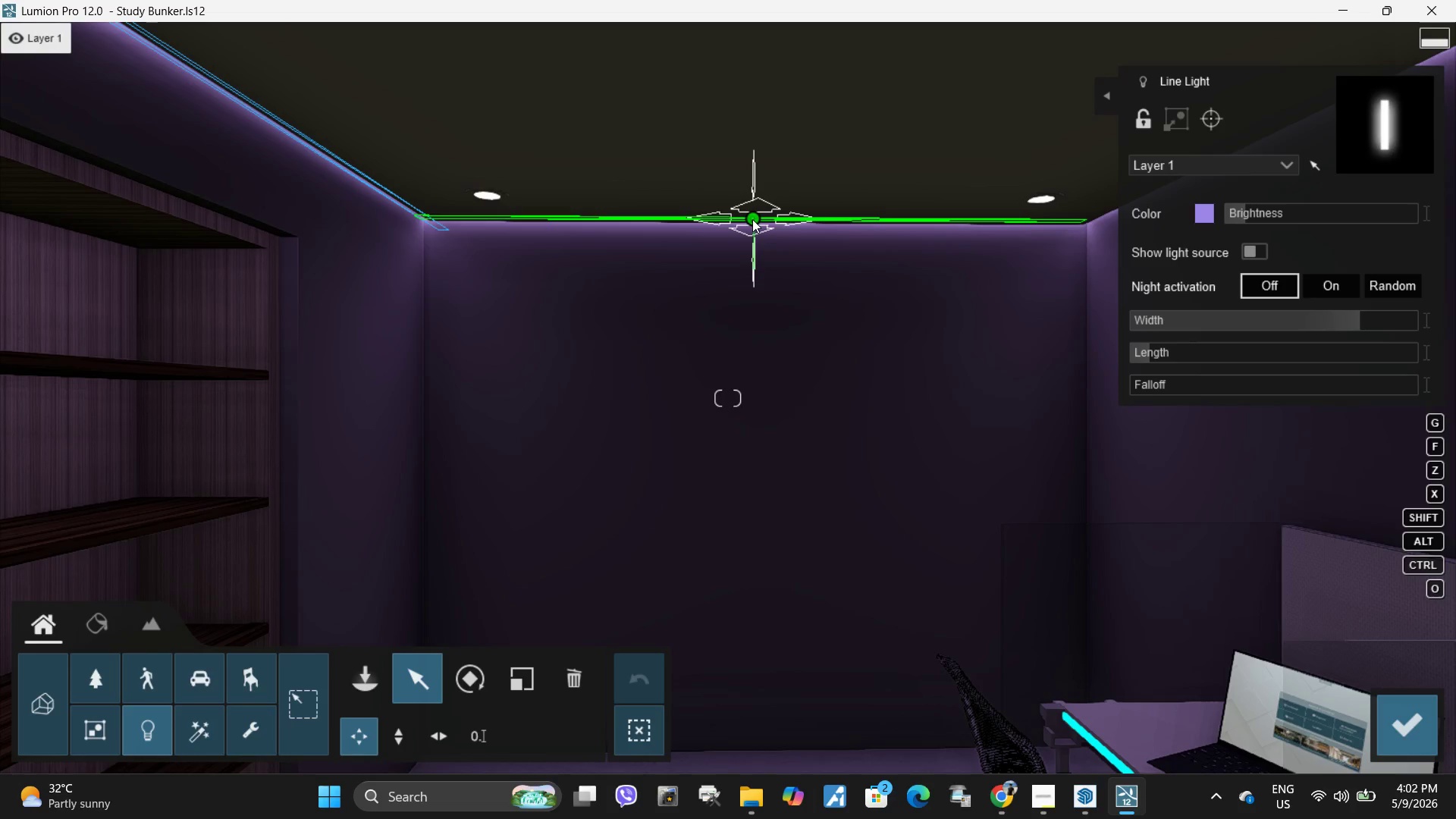 
left_click([752, 219])
 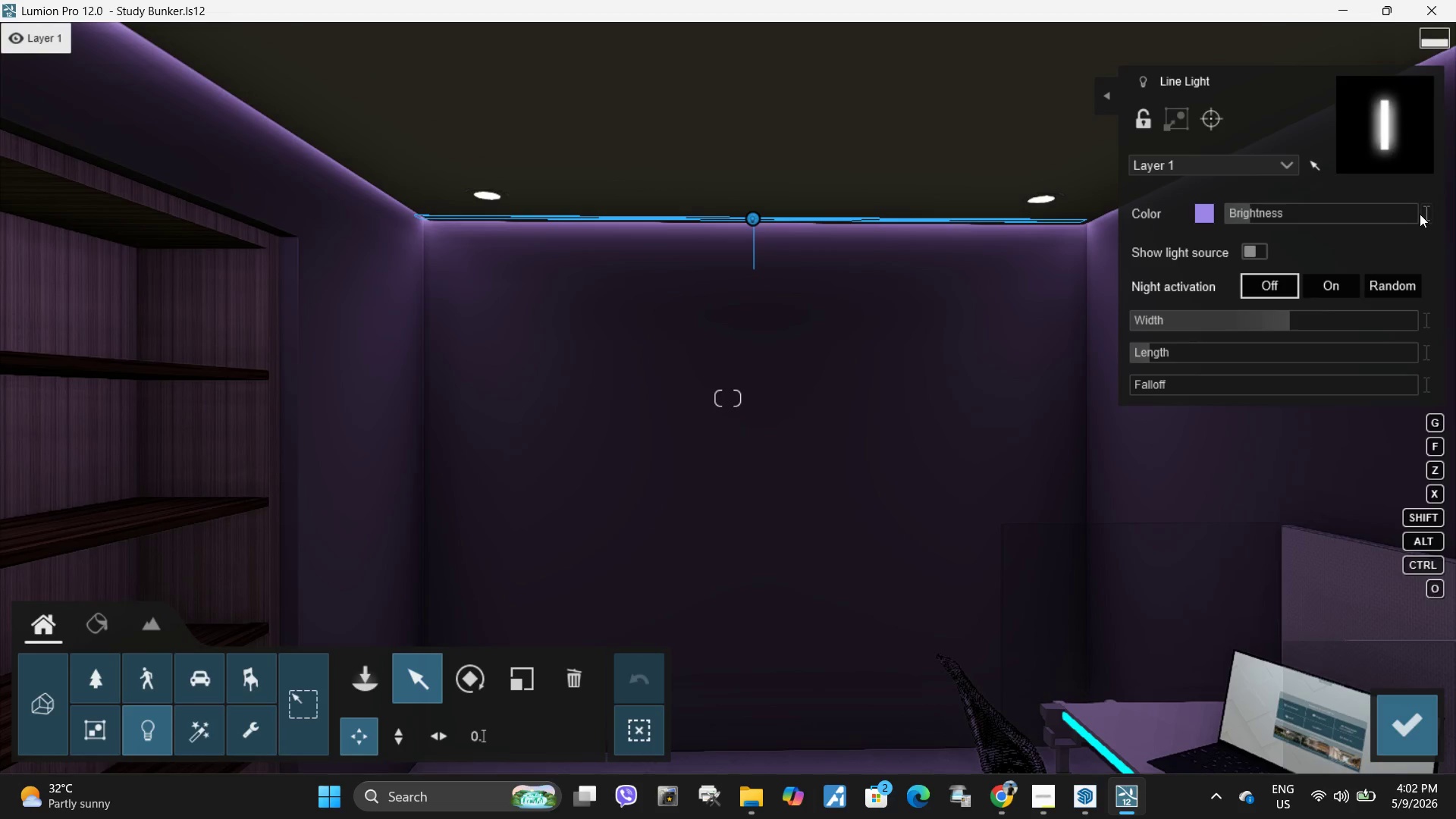 
double_click([1426, 212])
 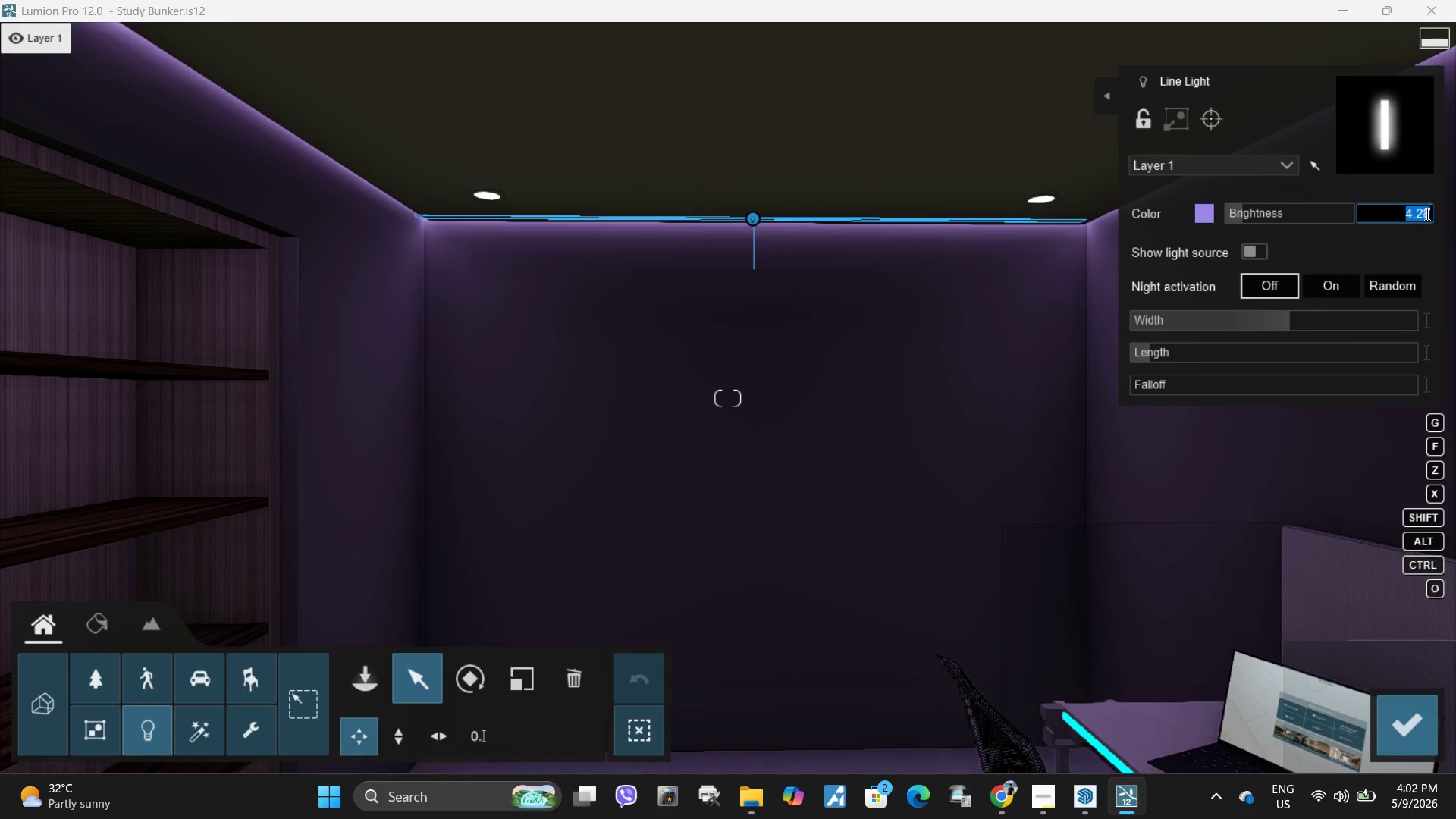 
key(Numpad2)
 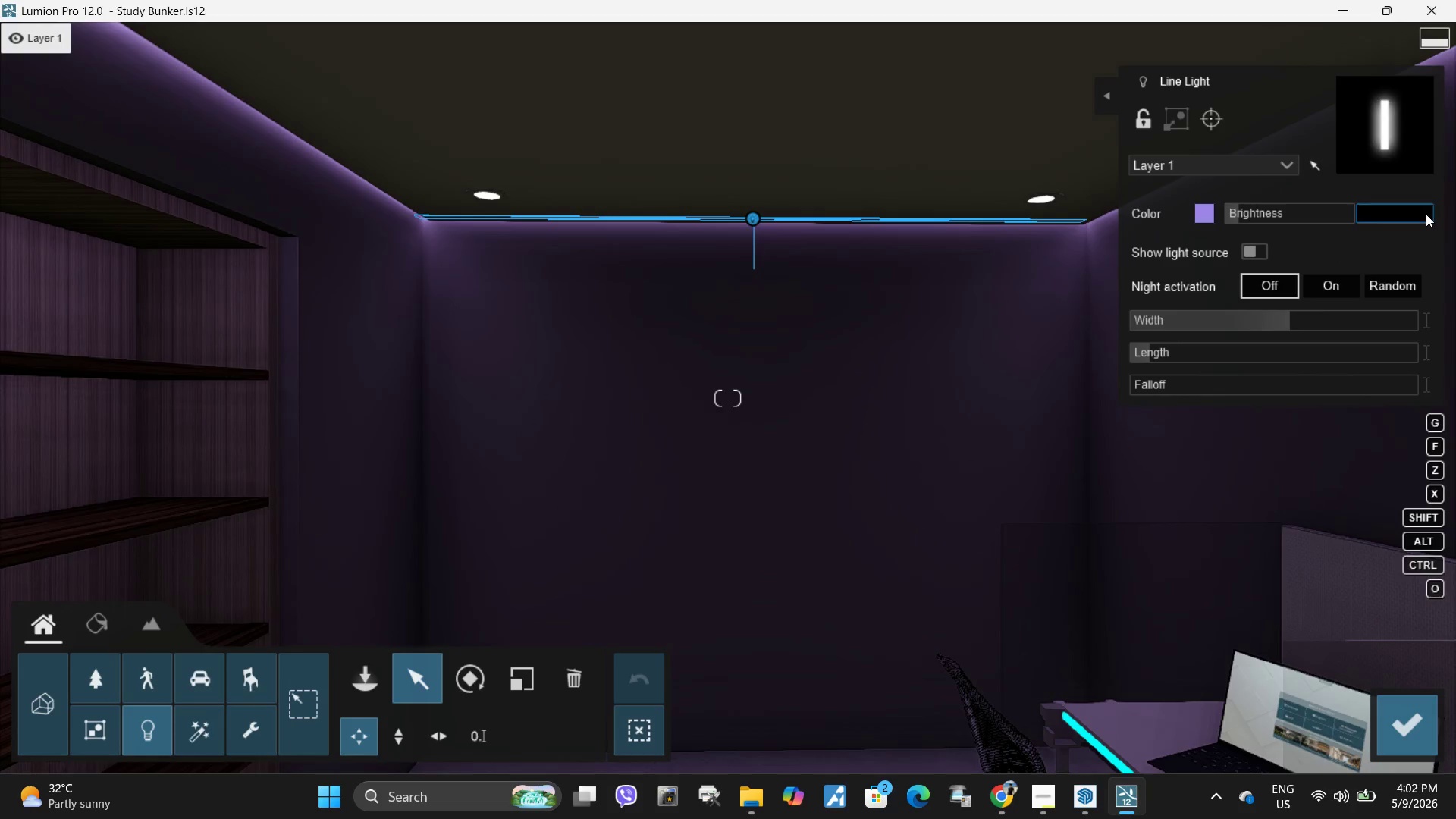 
key(NumpadEnter)
 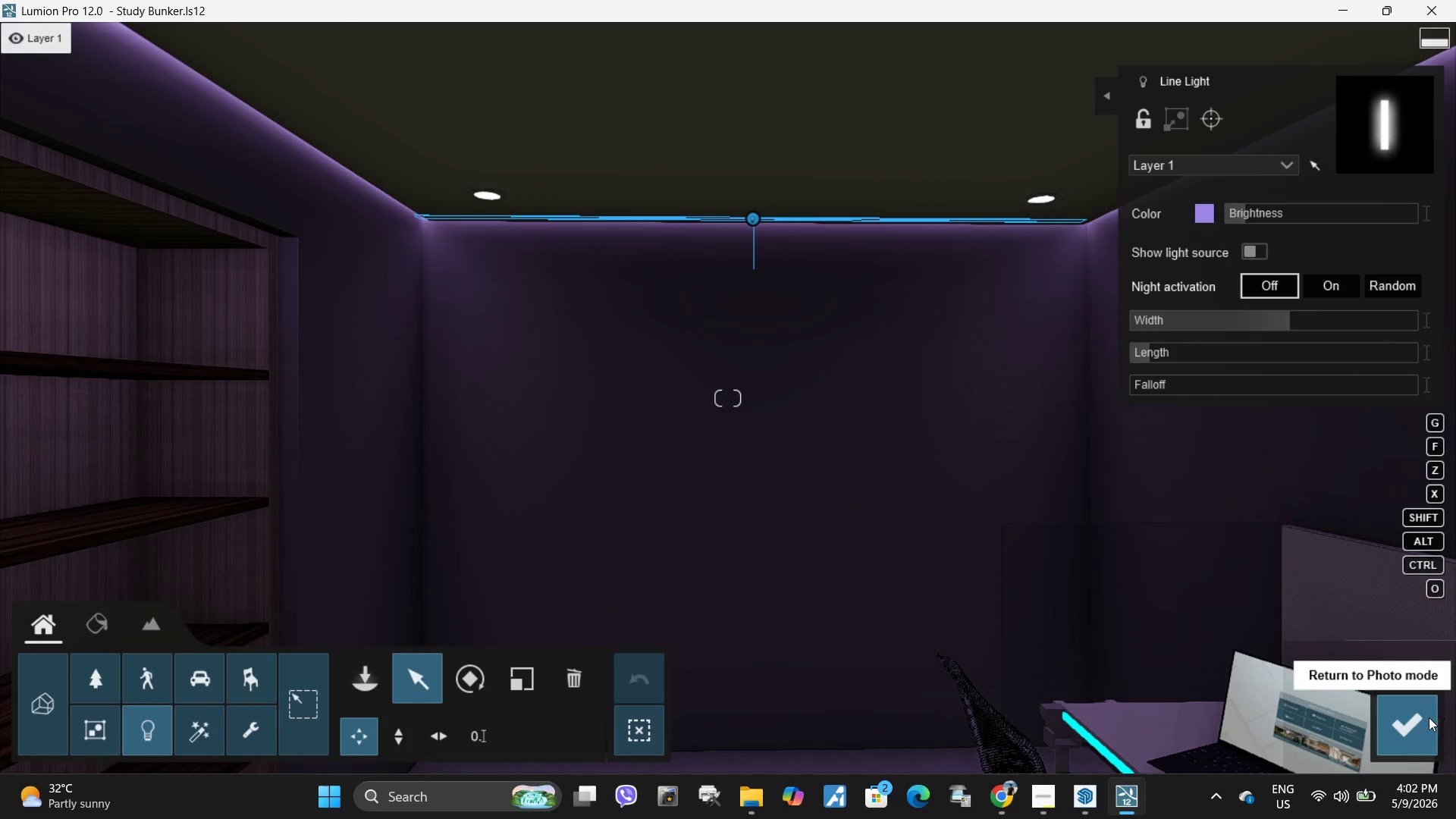 
left_click([1403, 735])
 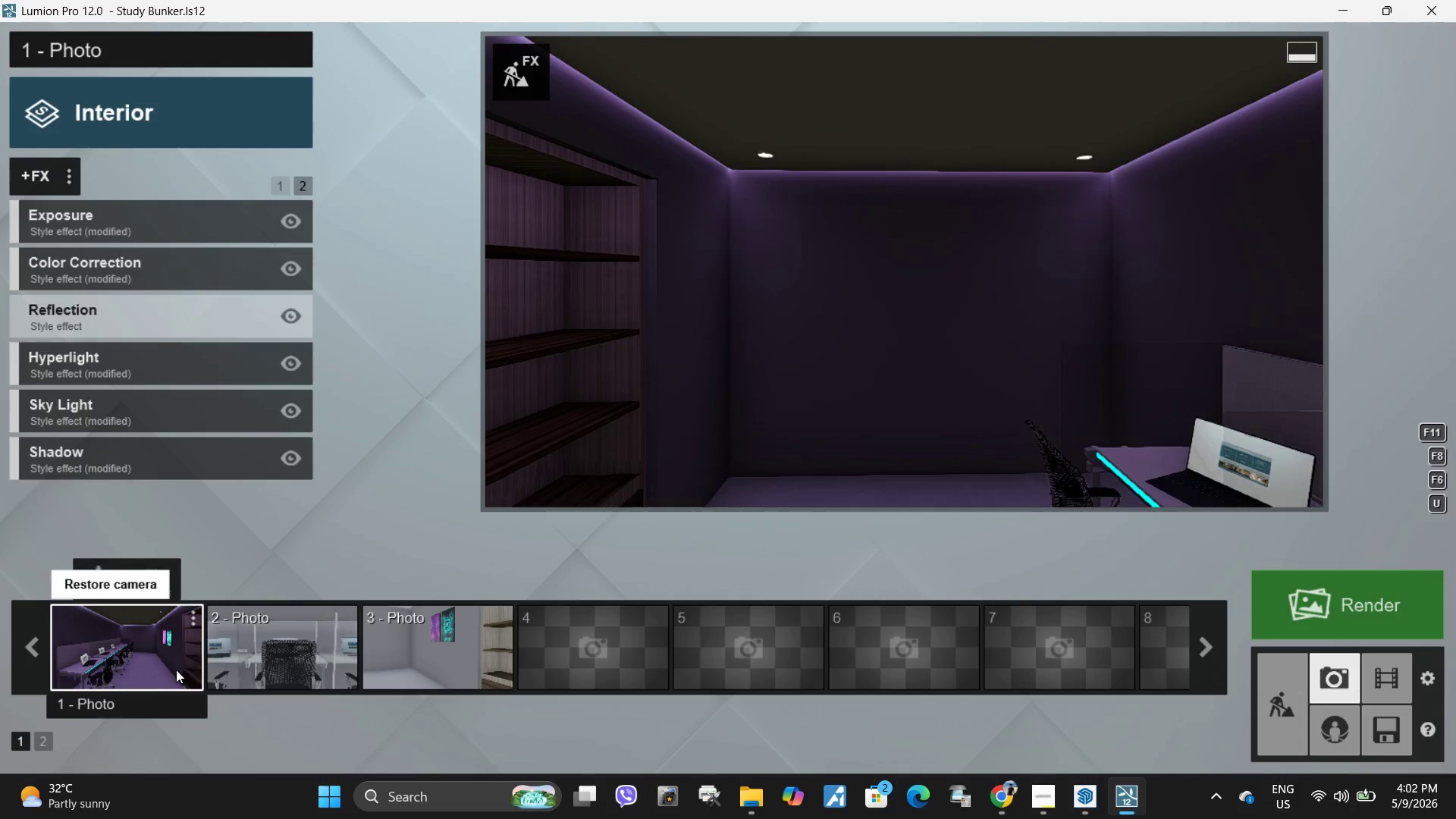 
double_click([839, 381])
 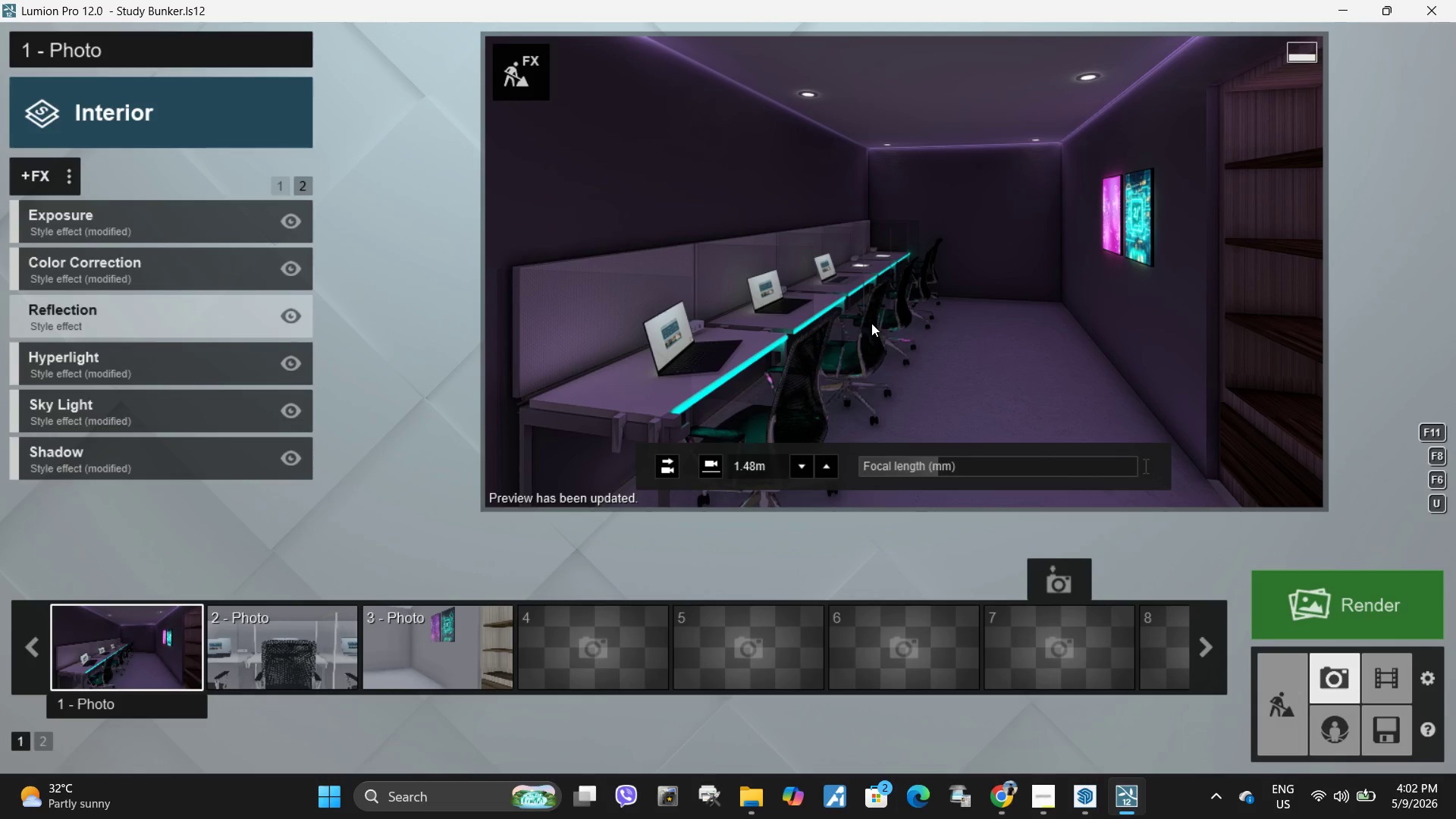 
wait(7.58)
 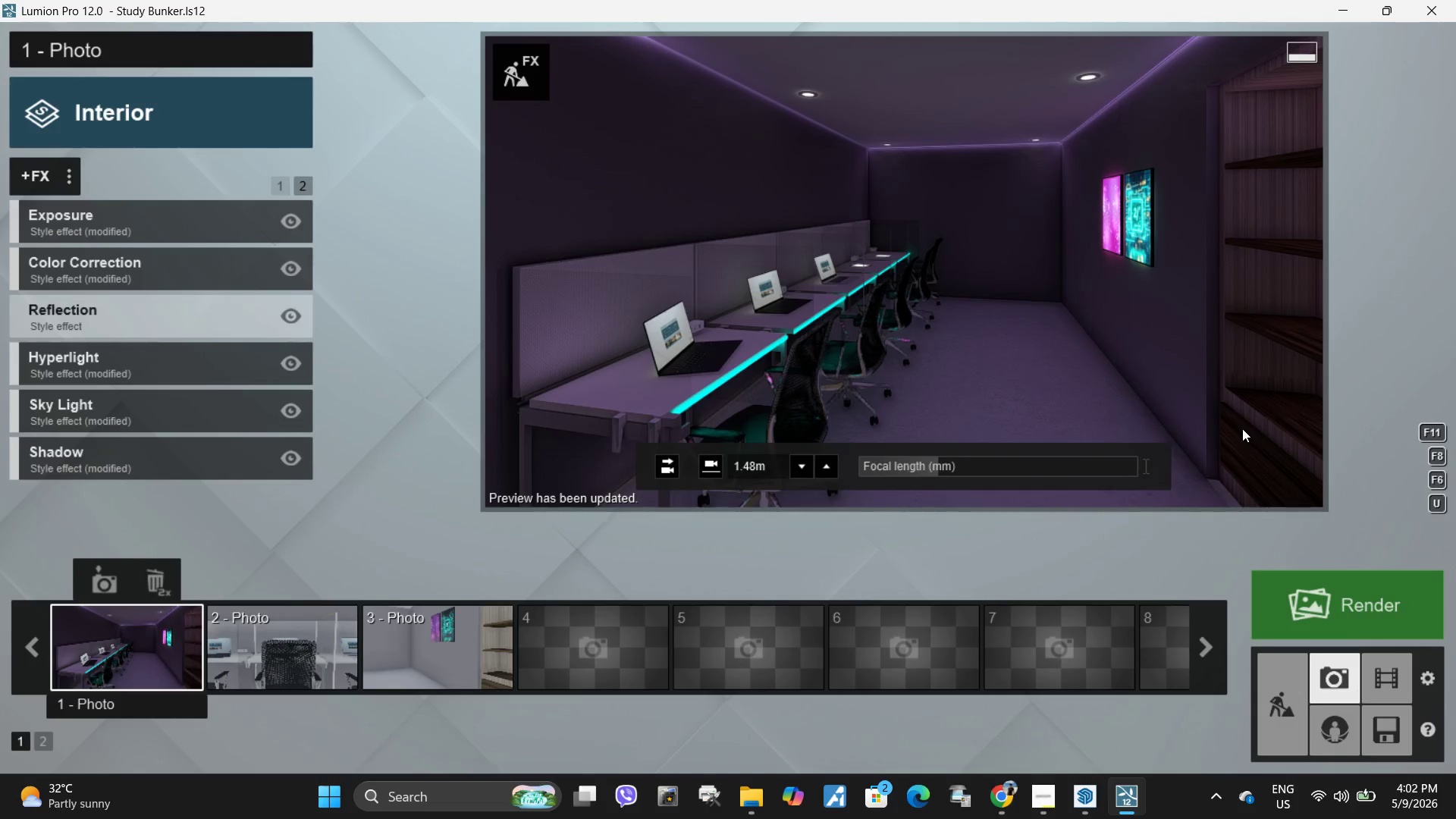 
left_click([1388, 734])
 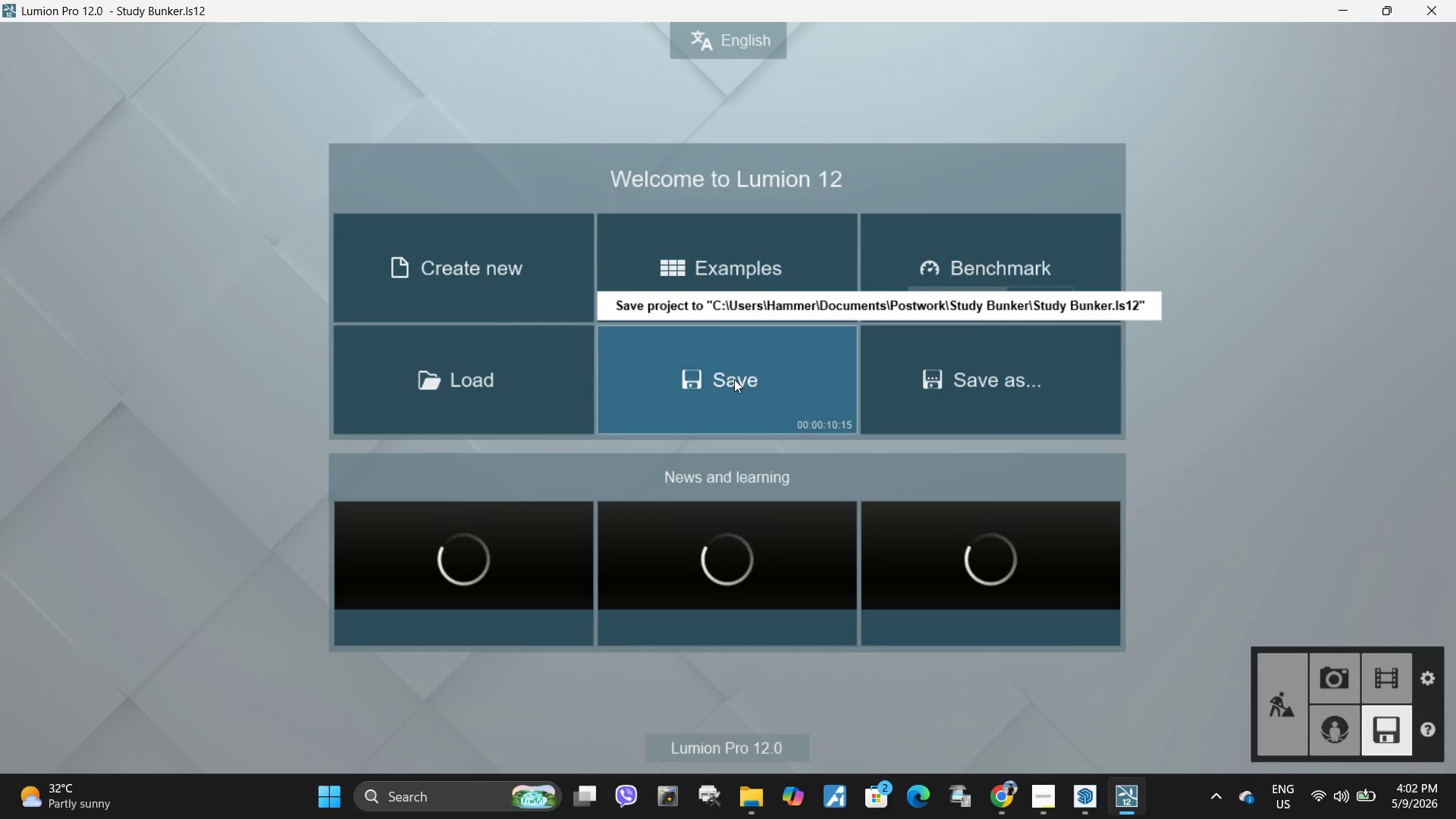 
left_click([734, 379])
 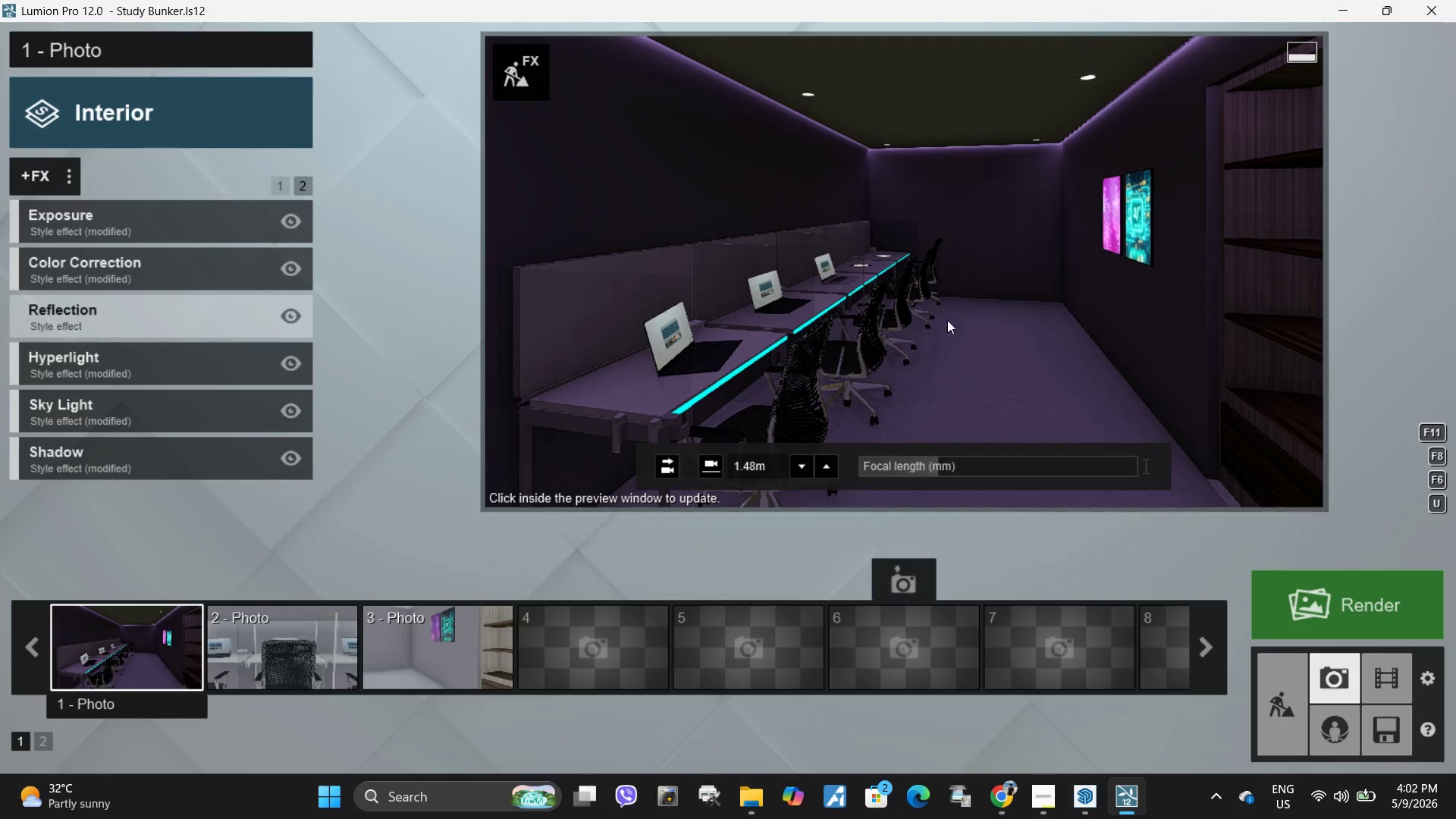 
wait(7.72)
 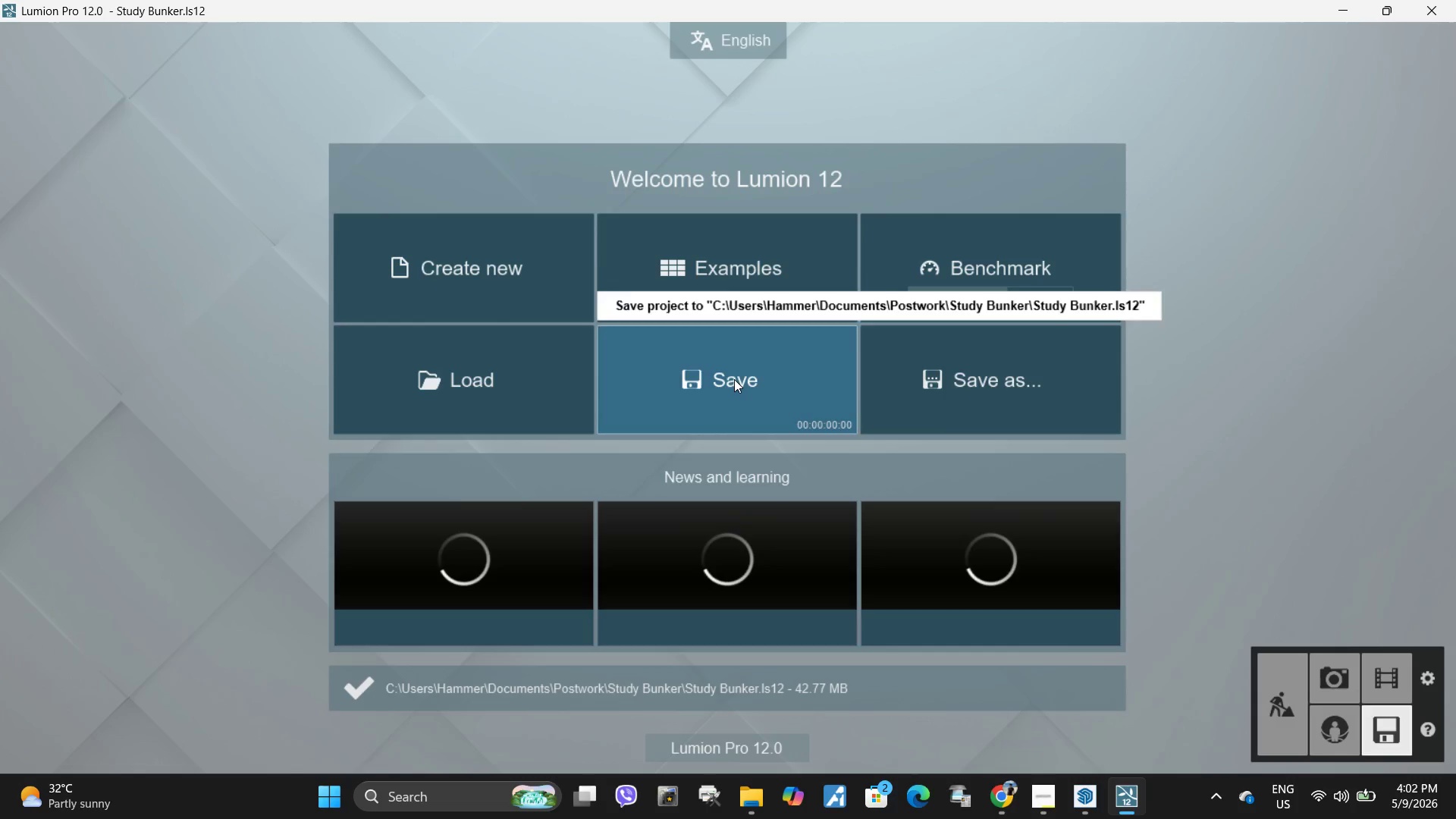 
left_click([127, 638])
 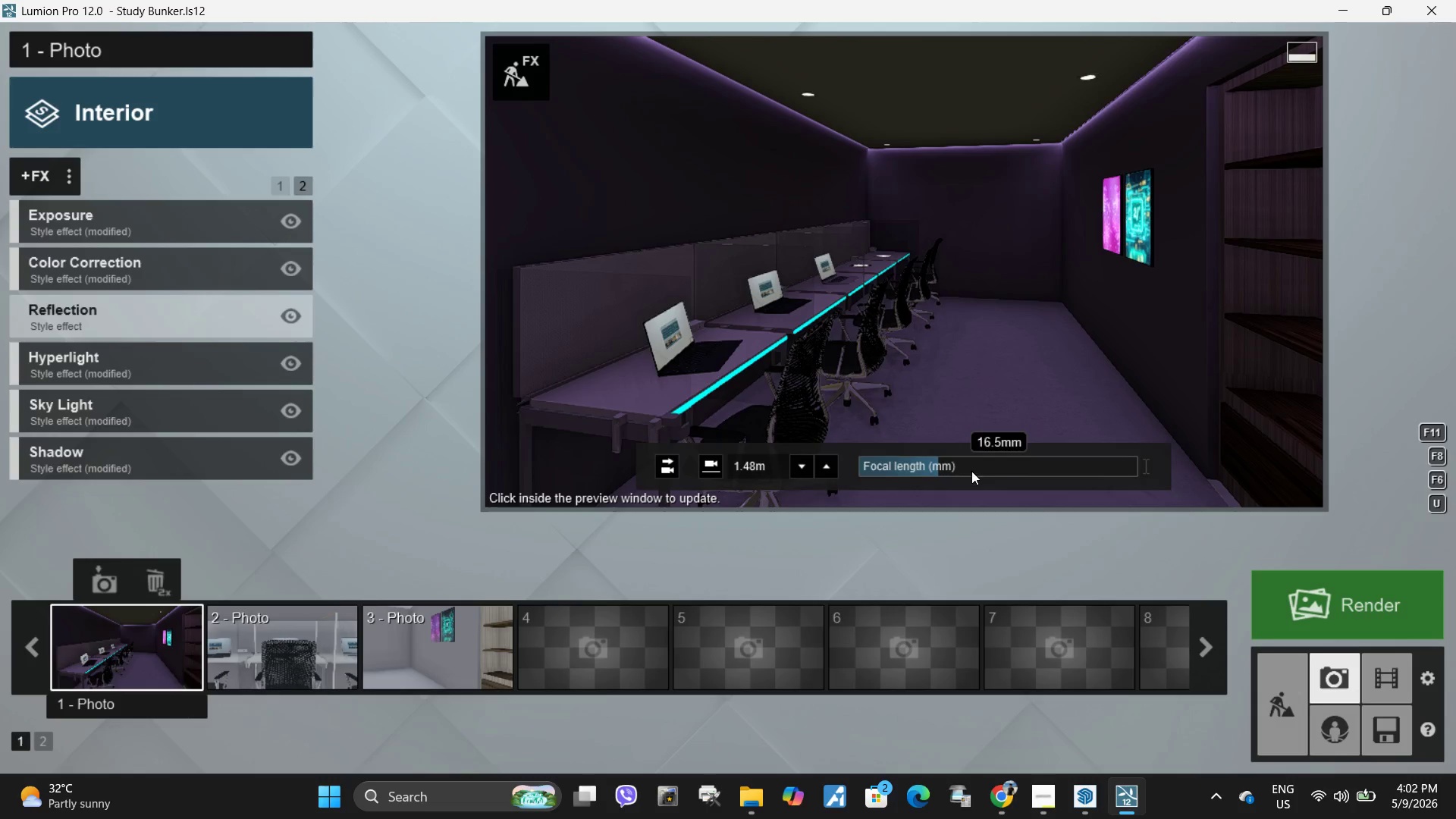 
left_click_drag(start_coordinate=[954, 468], to_coordinate=[950, 468])
 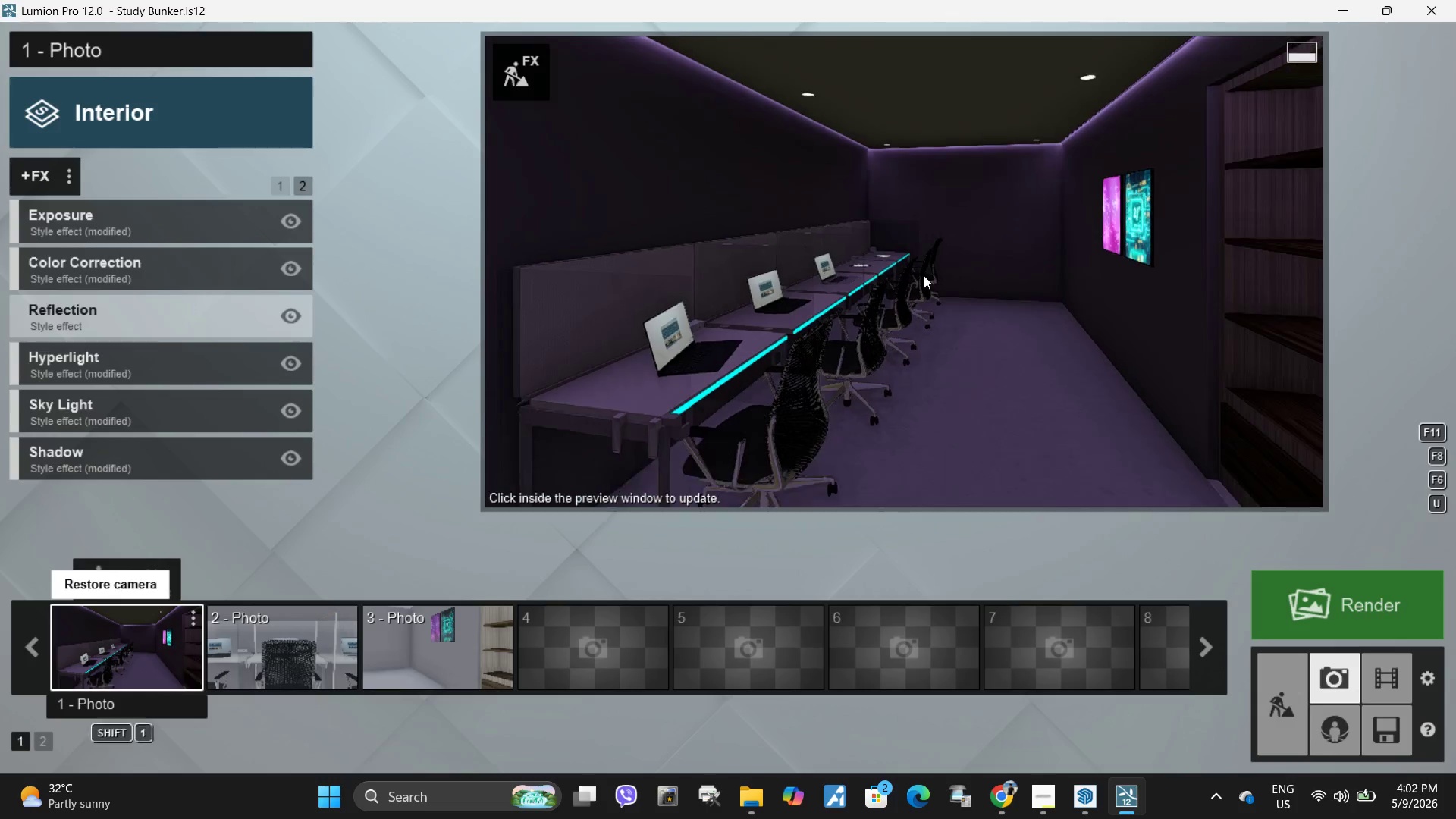 
double_click([1062, 227])
 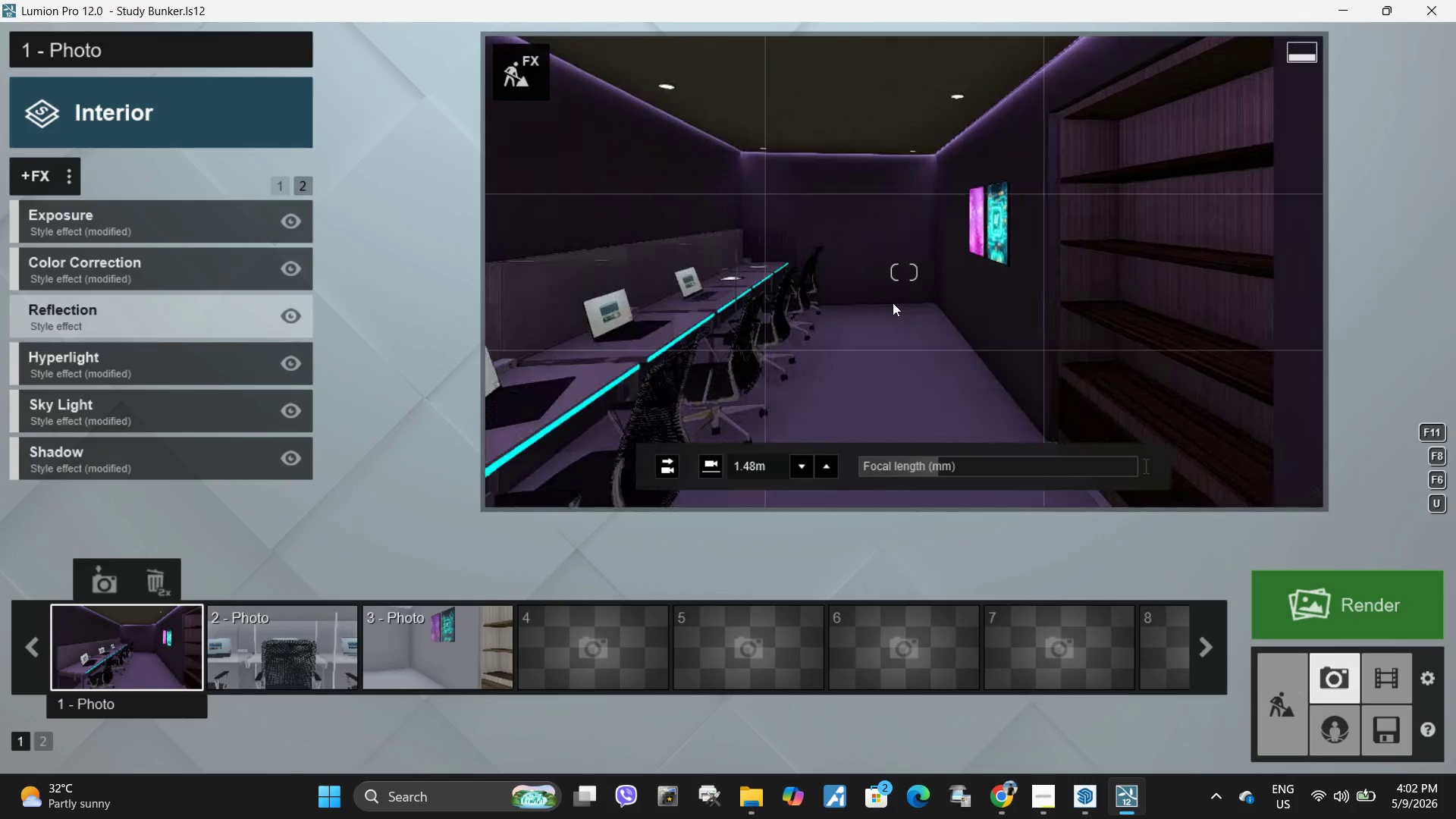 
left_click([868, 306])
 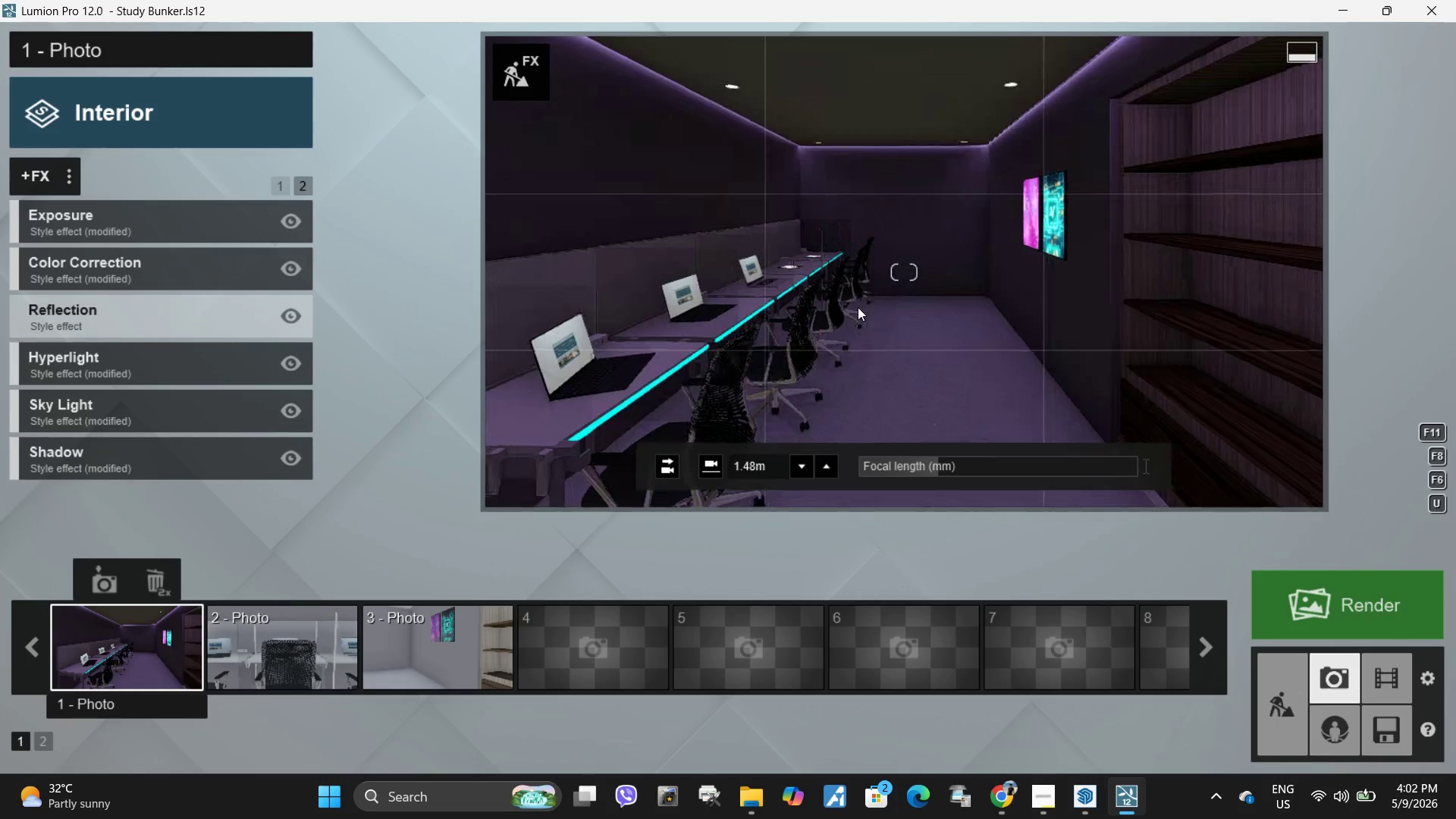 
hold_key(key=S, duration=0.36)
 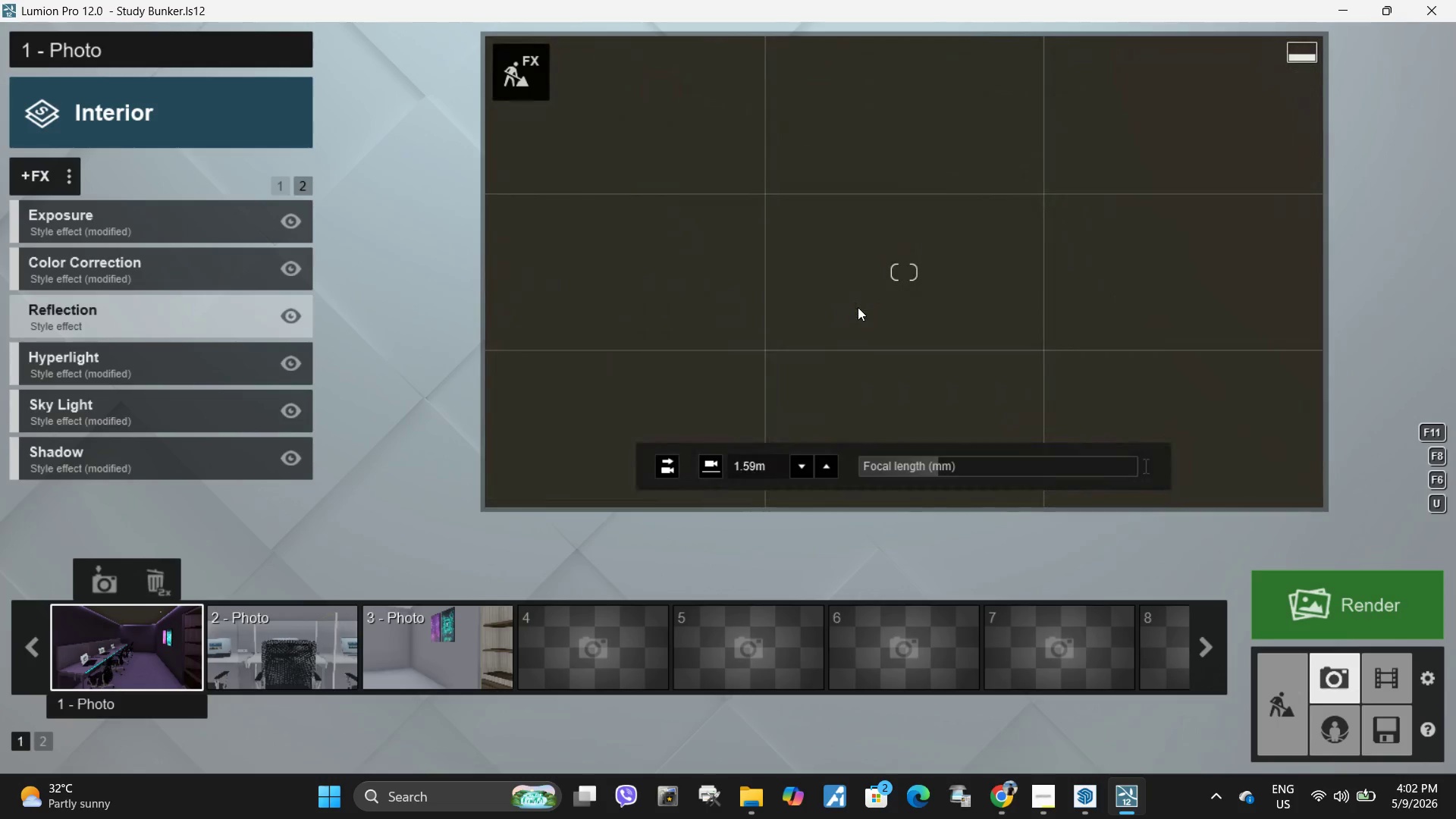 
type(wwwssaassswdww)
 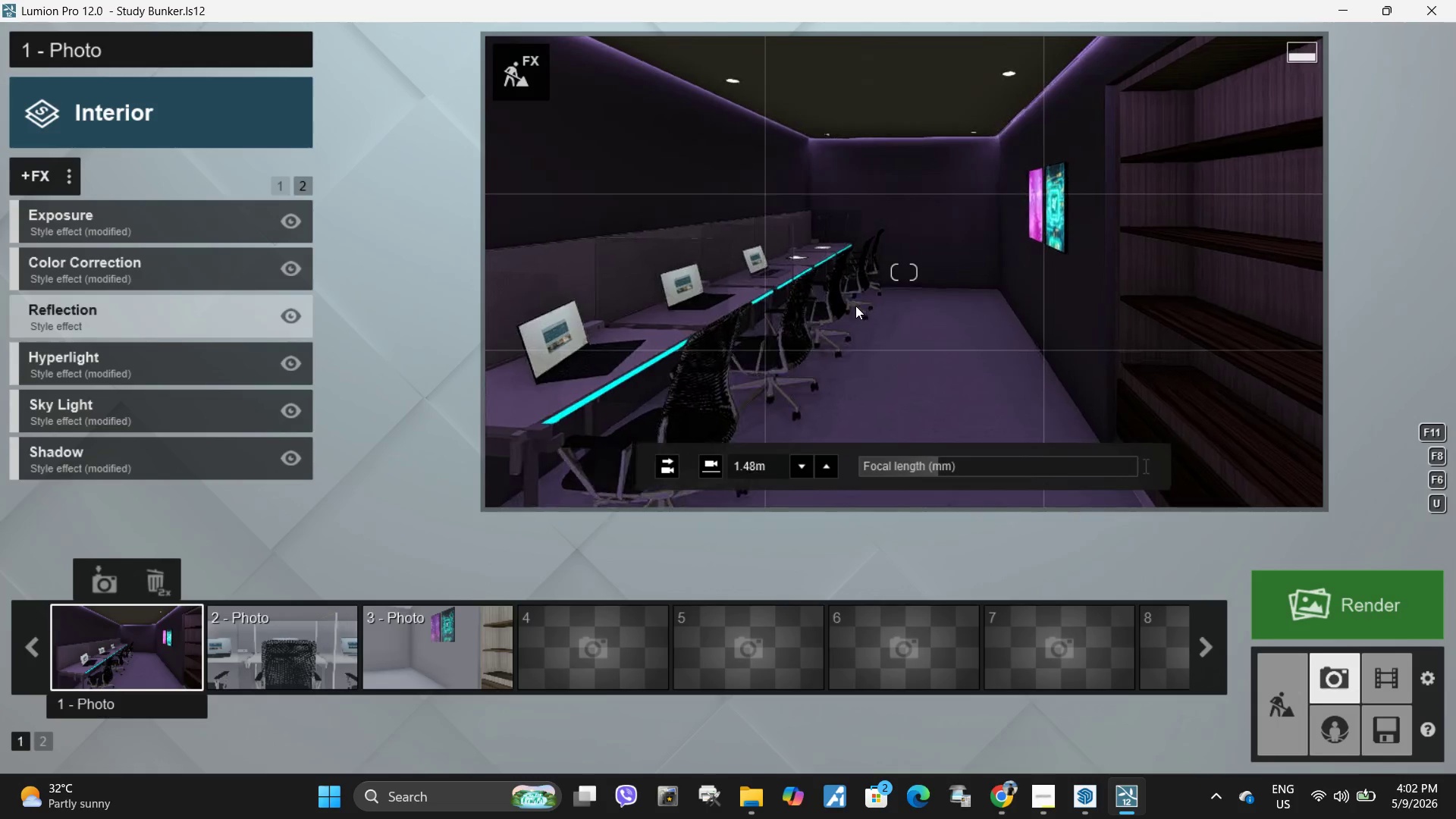 
hold_key(key=Space, duration=5.94)
 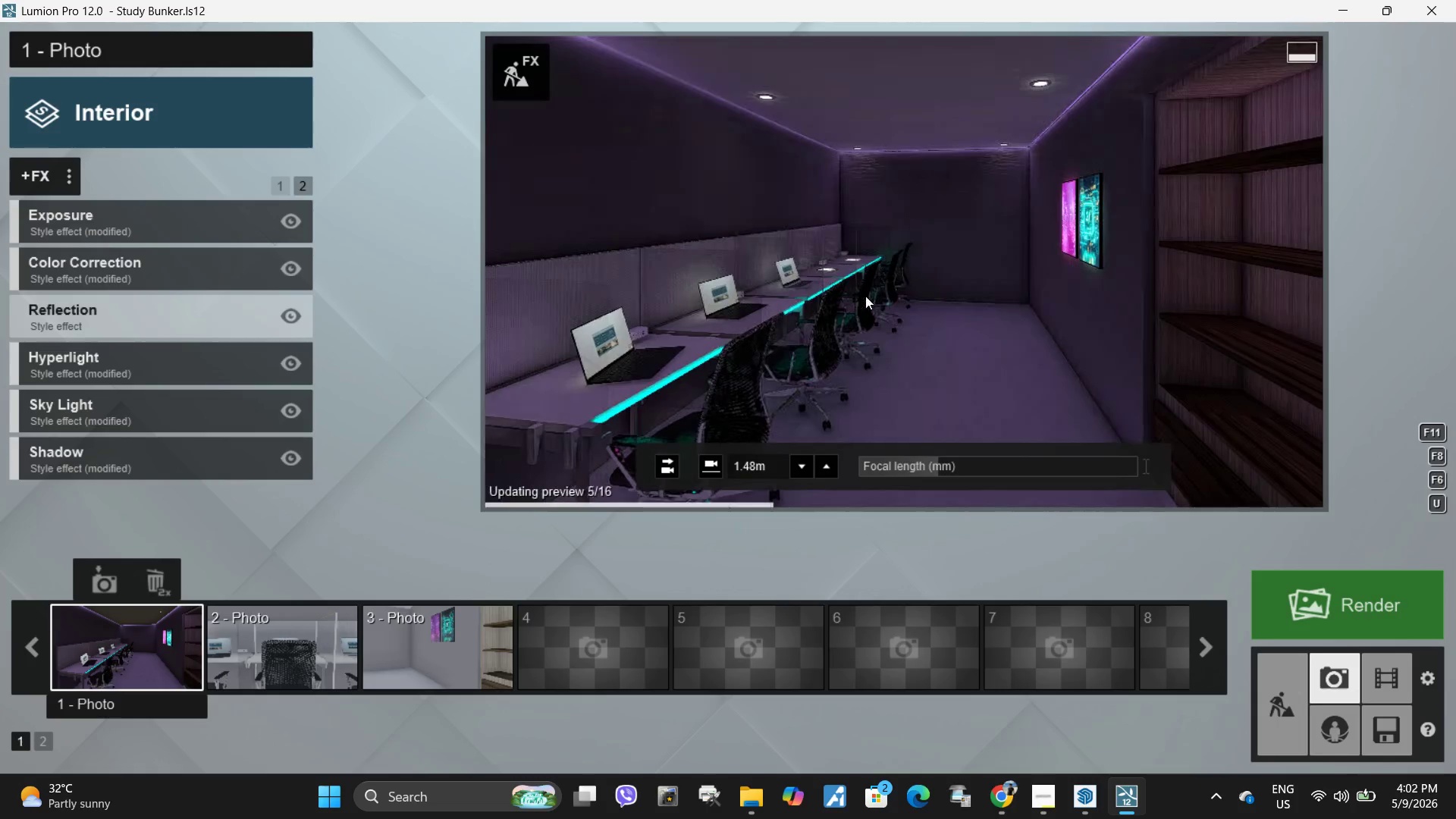 
left_click([858, 307])
 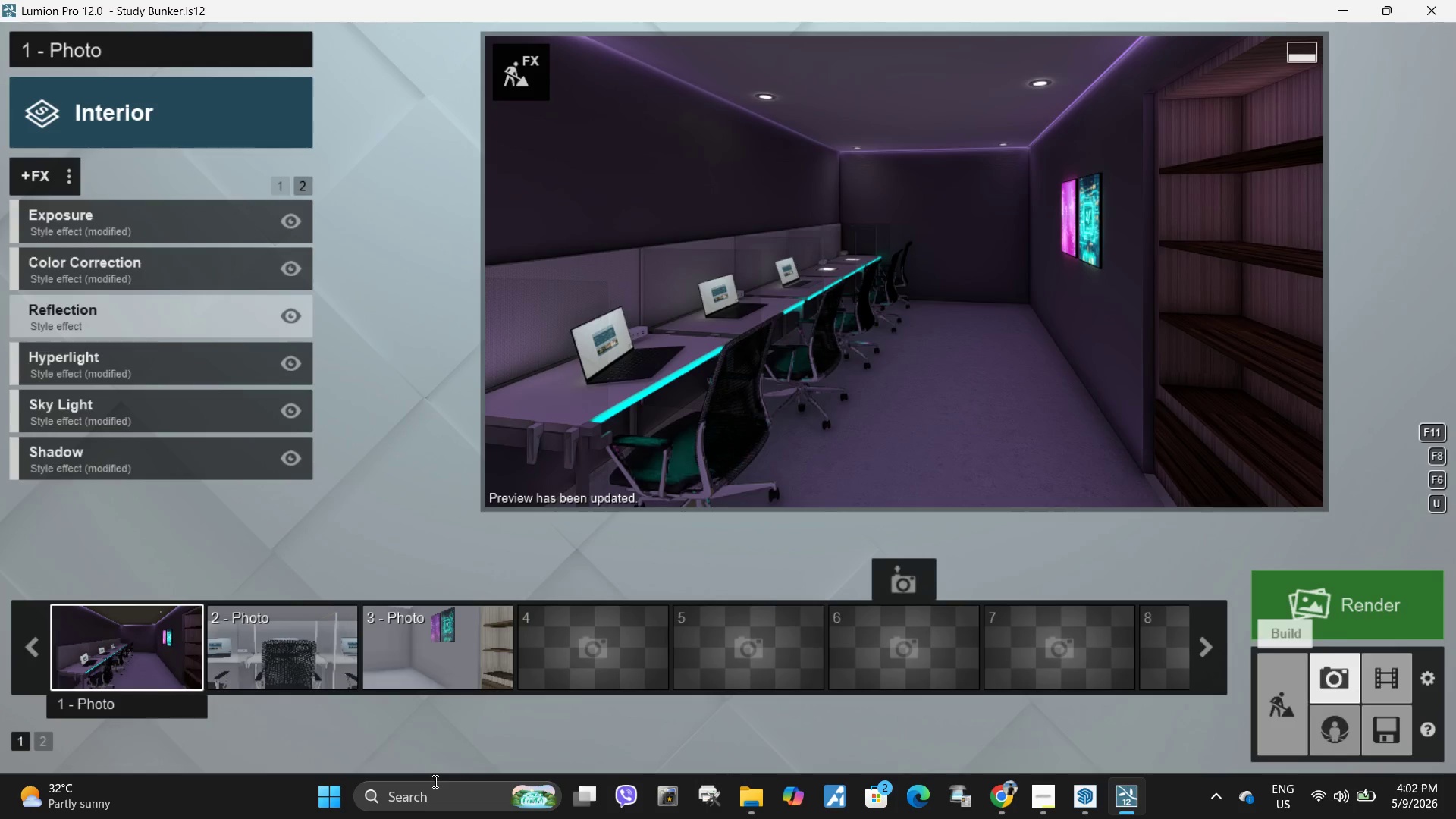 
left_click([109, 582])
 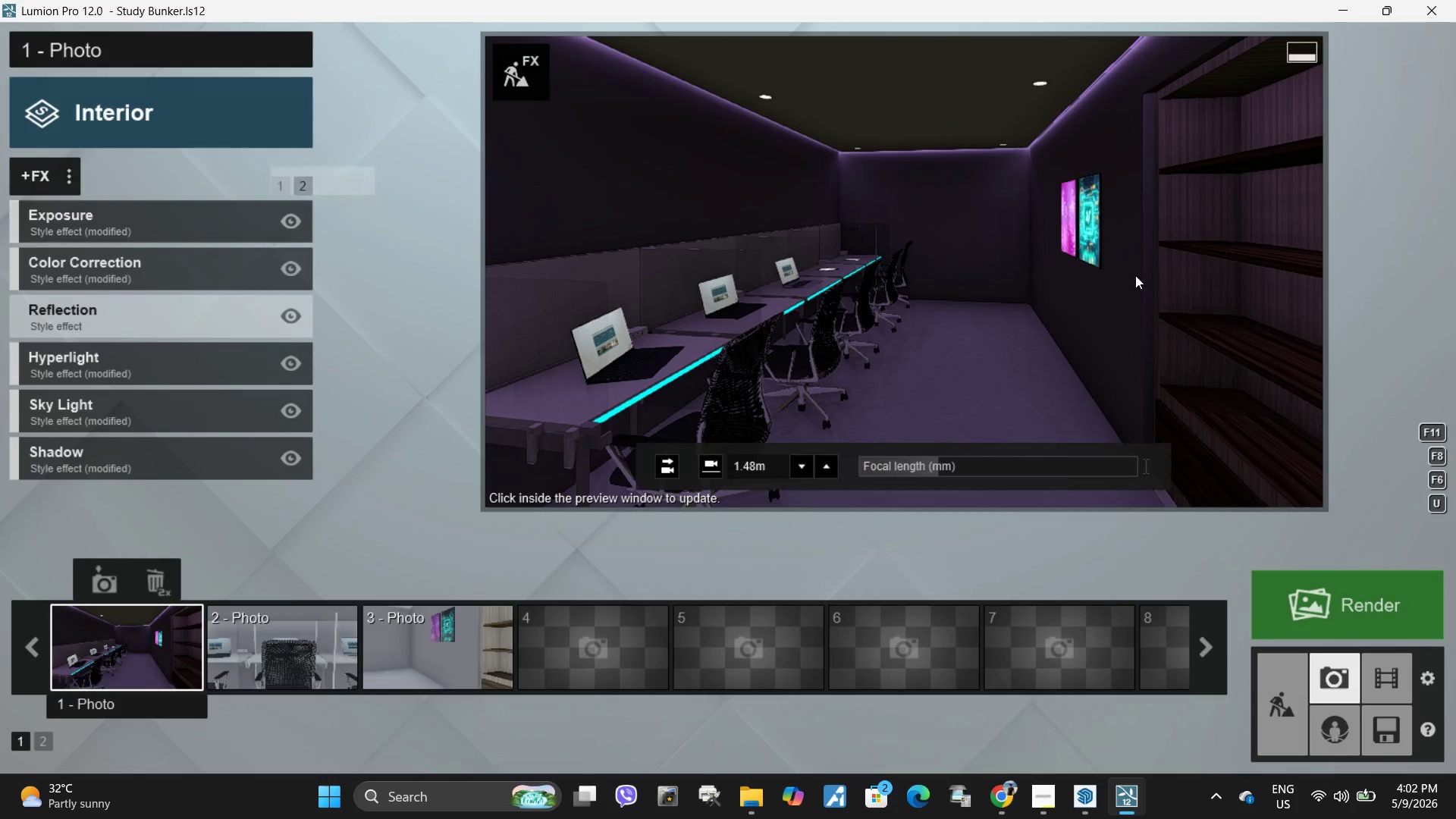 
left_click([962, 312])
 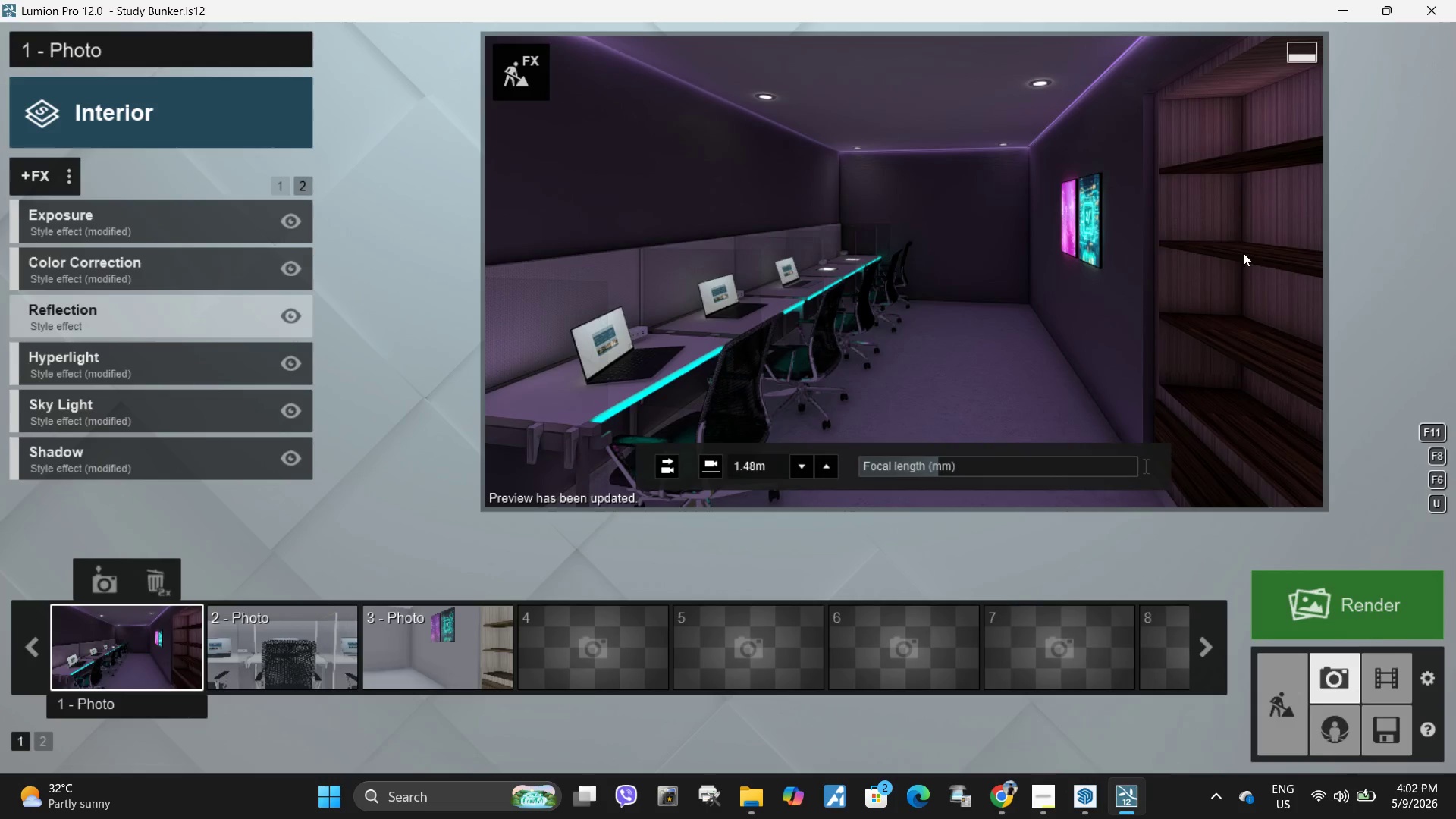 
wait(8.91)
 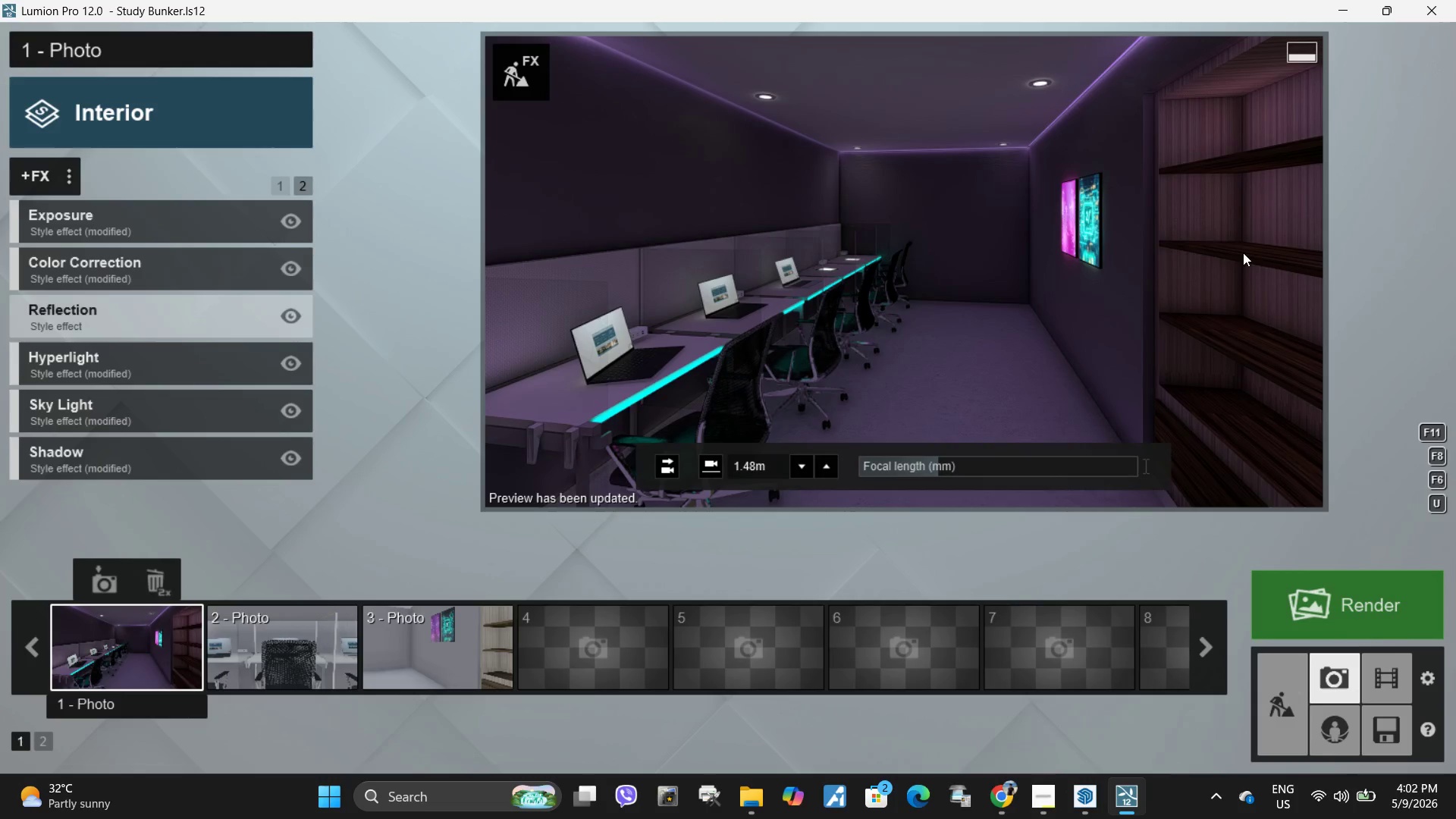 
mouse_move([1049, 786])
 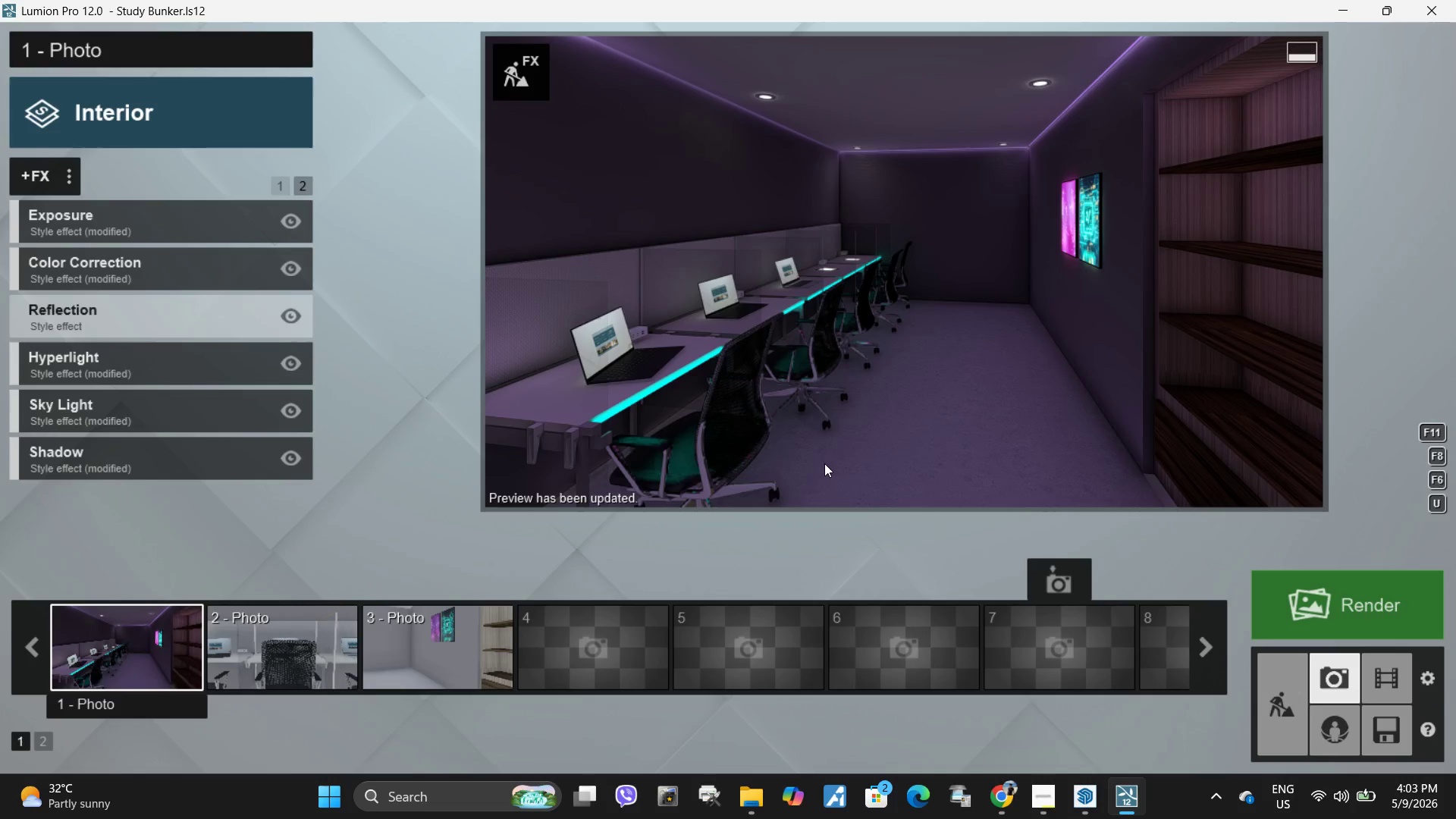 
wait(5.69)
 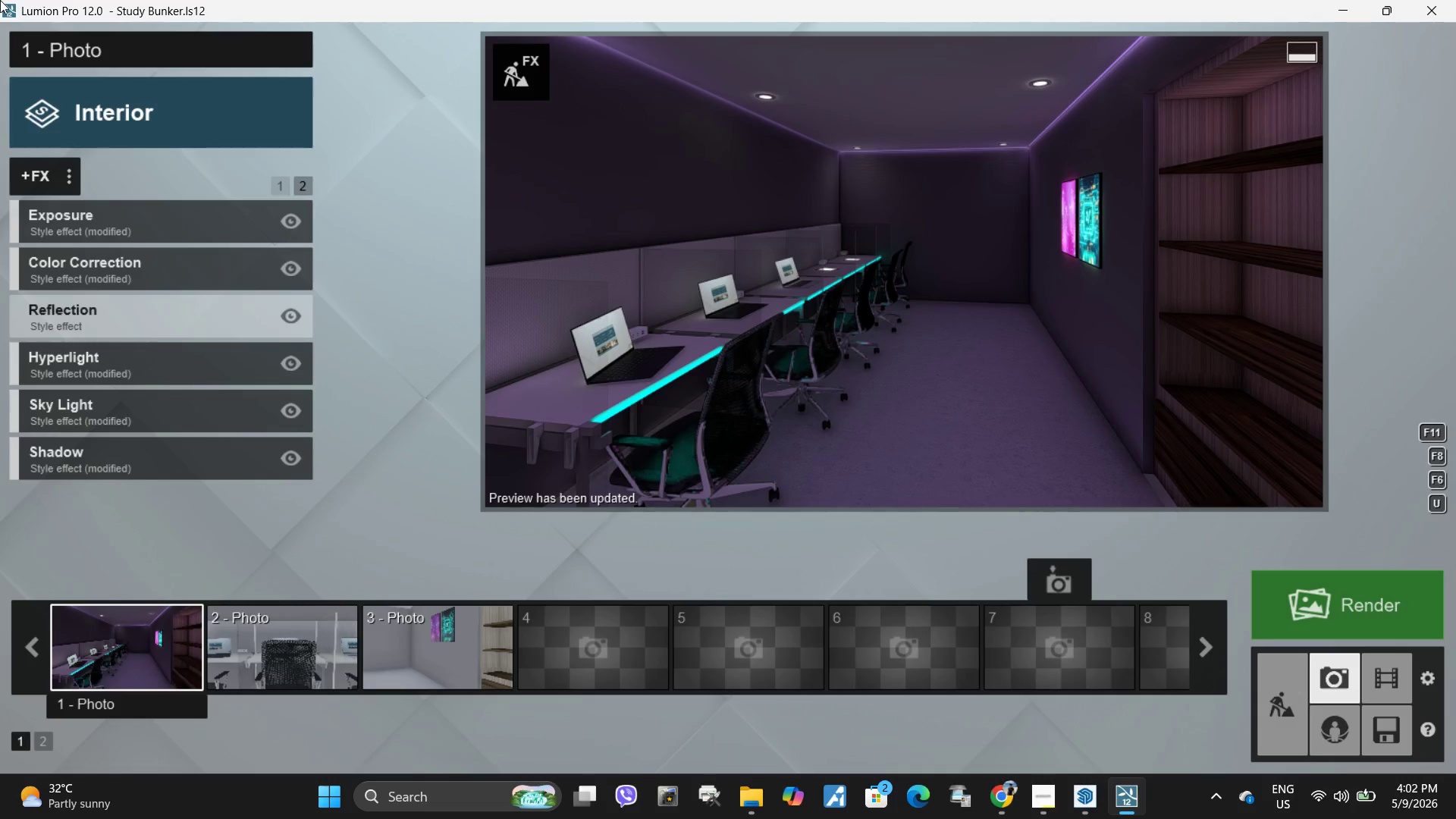 
left_click([529, 83])
 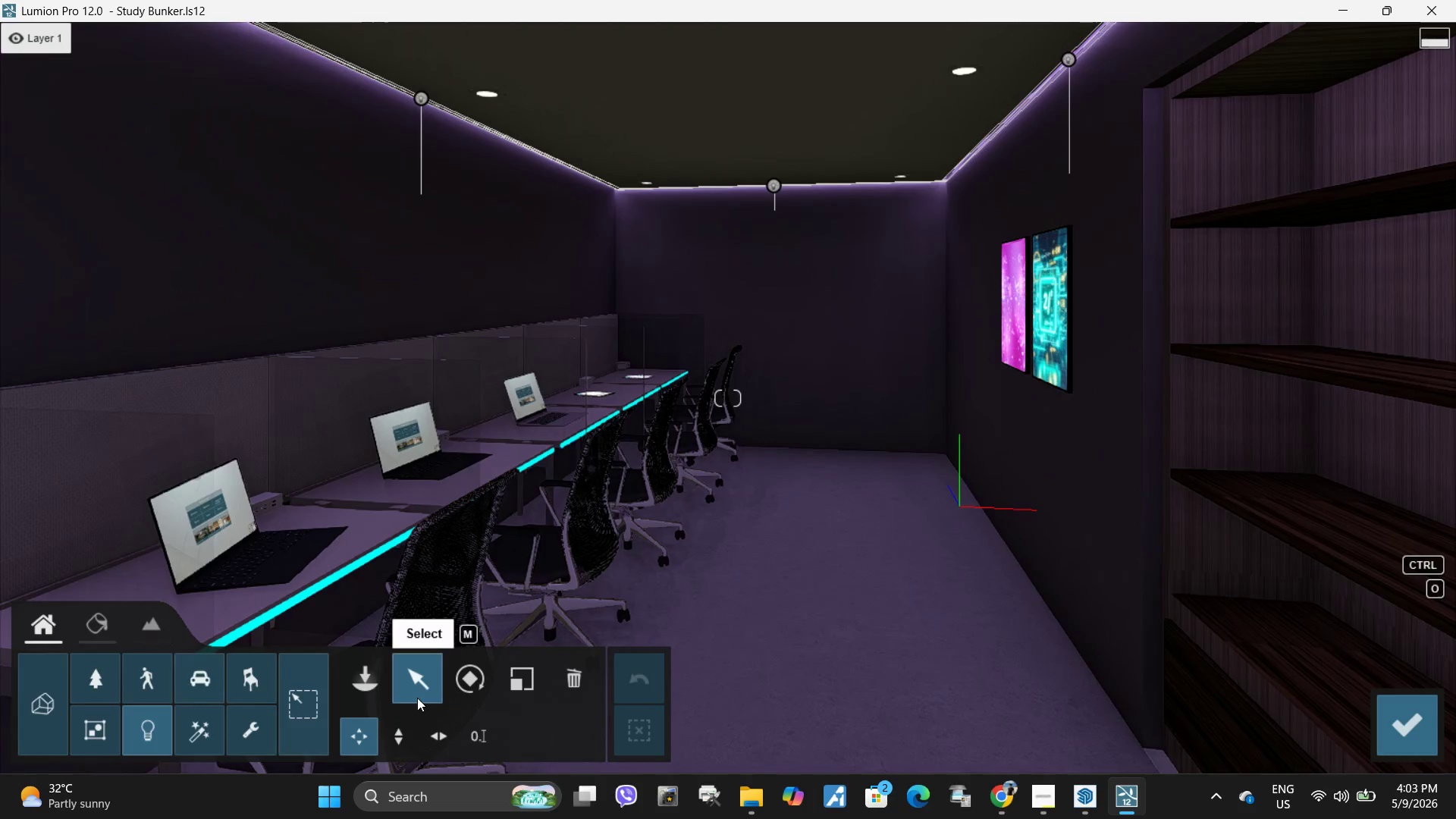 
left_click([375, 683])
 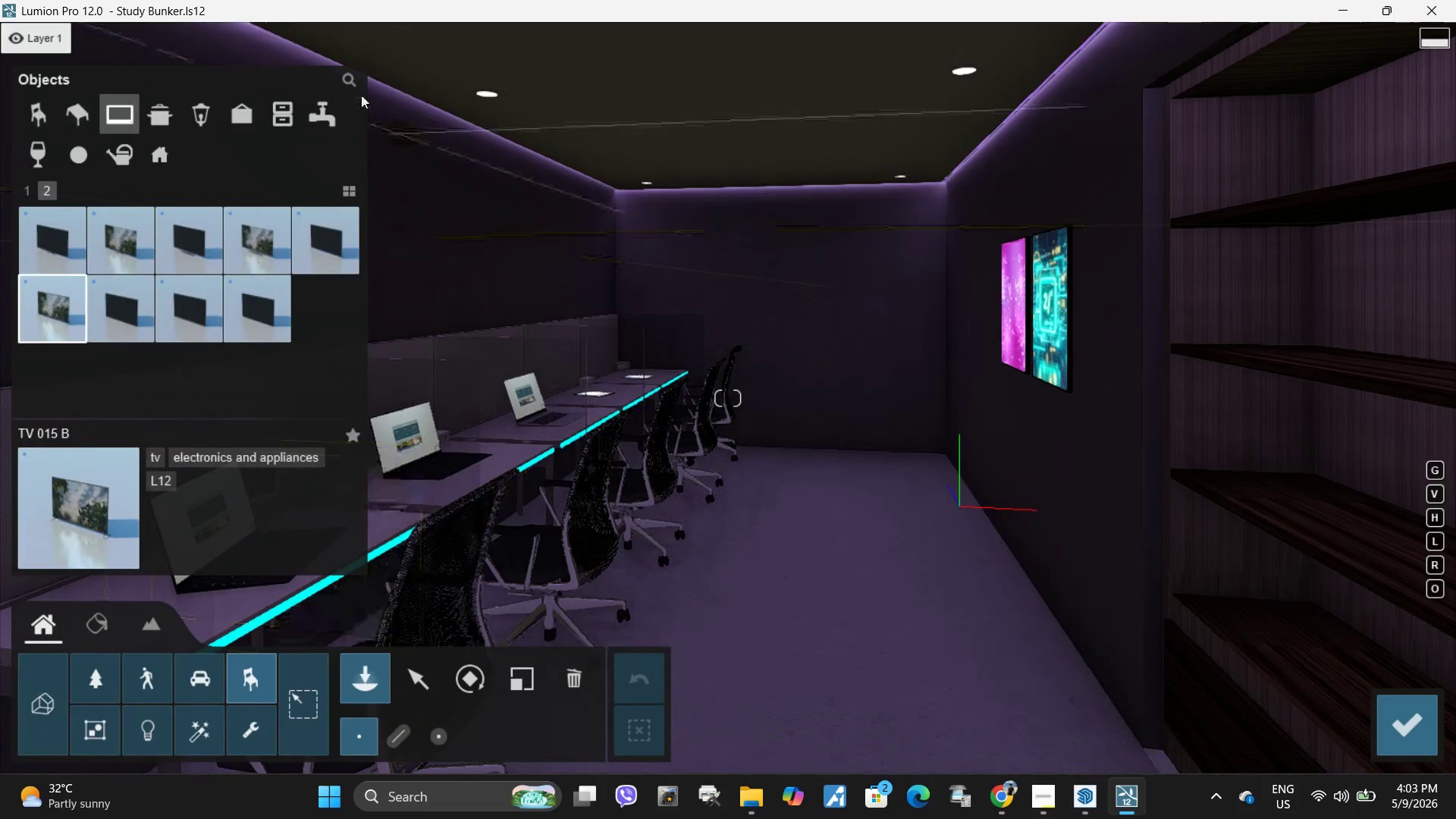 
left_click([354, 76])
 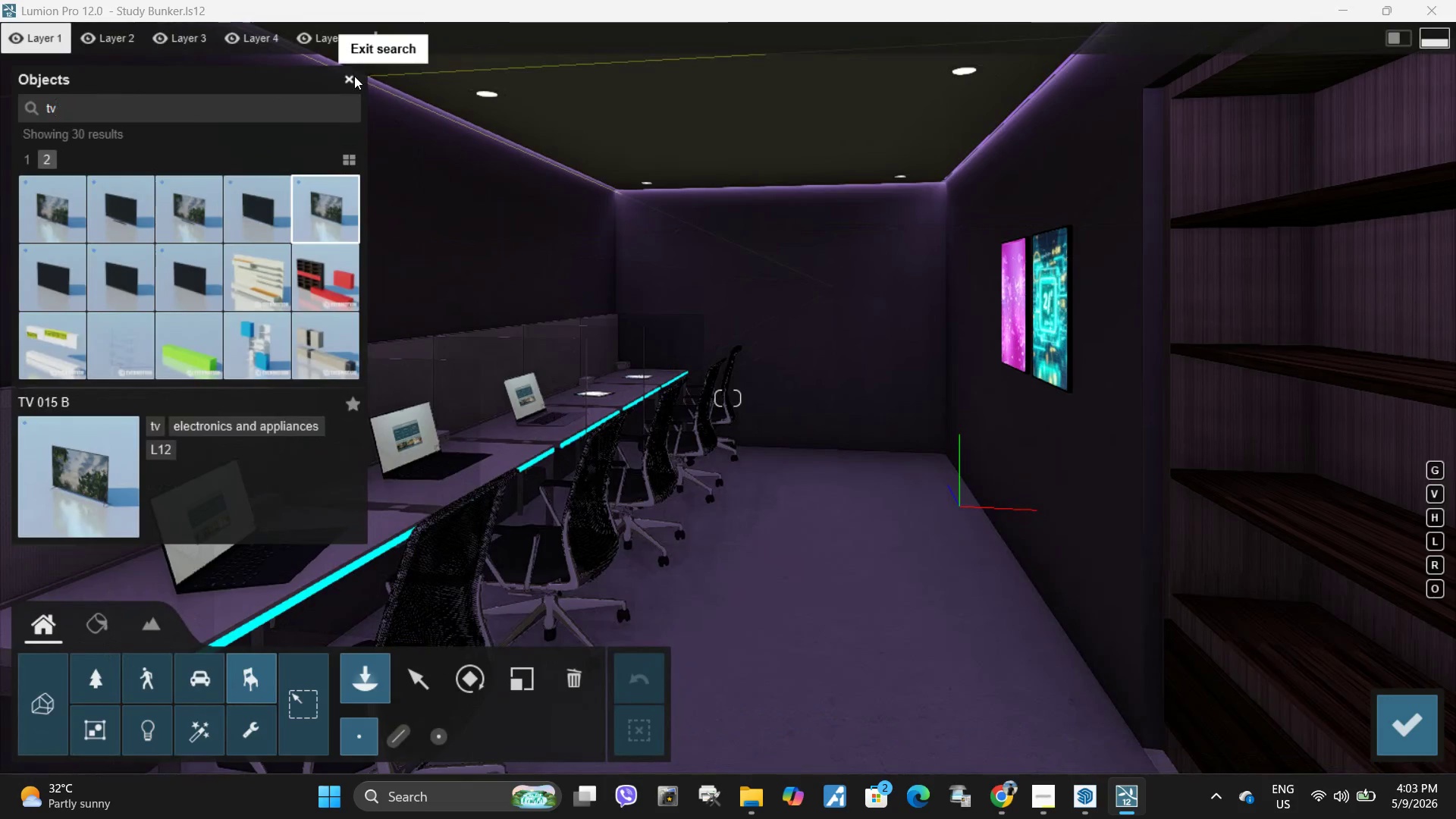 
key(Backspace)
key(Backspace)
key(Backspace)
type(whiteboard)
 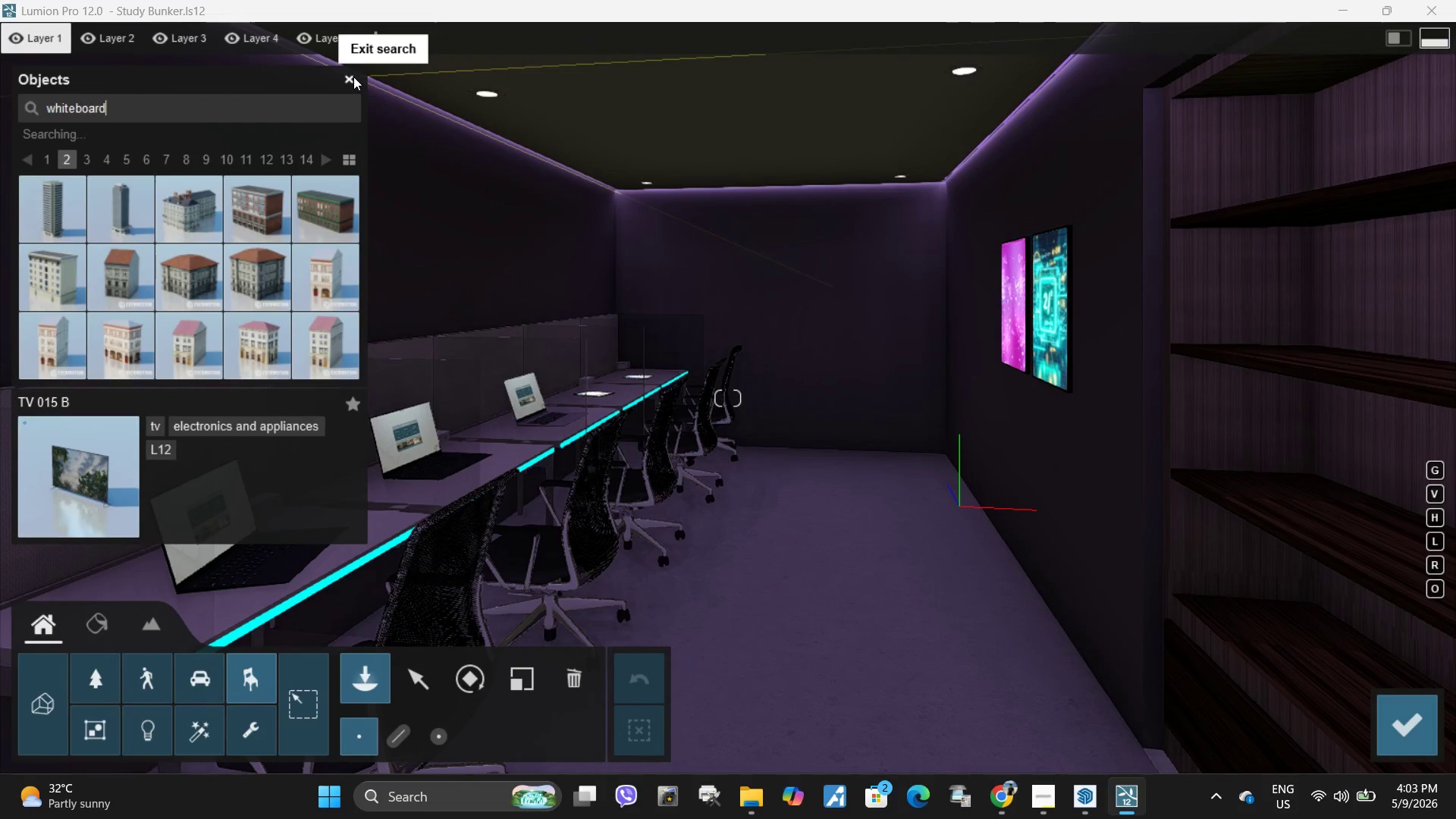 
key(Enter)
 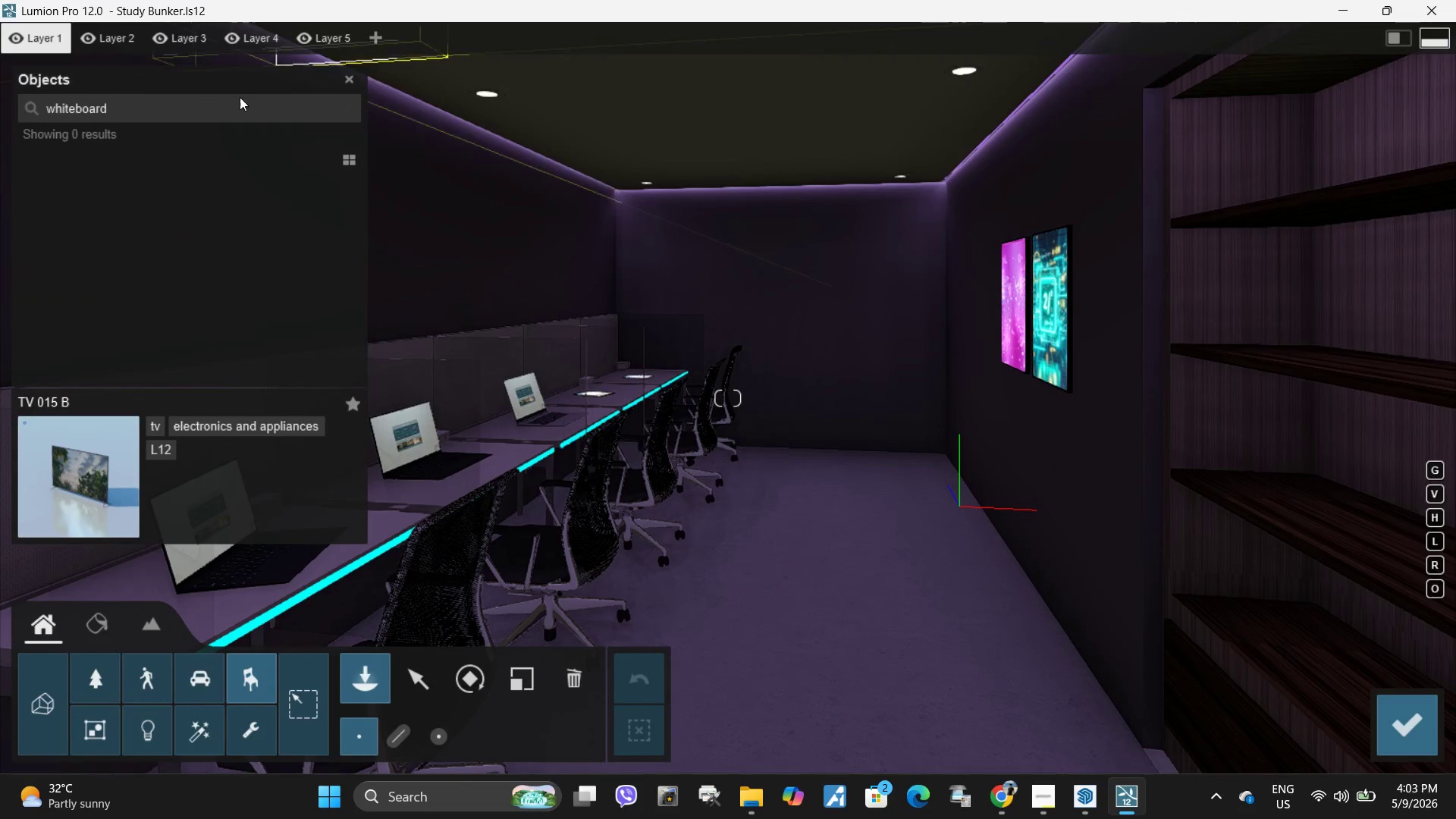 
left_click([188, 105])
 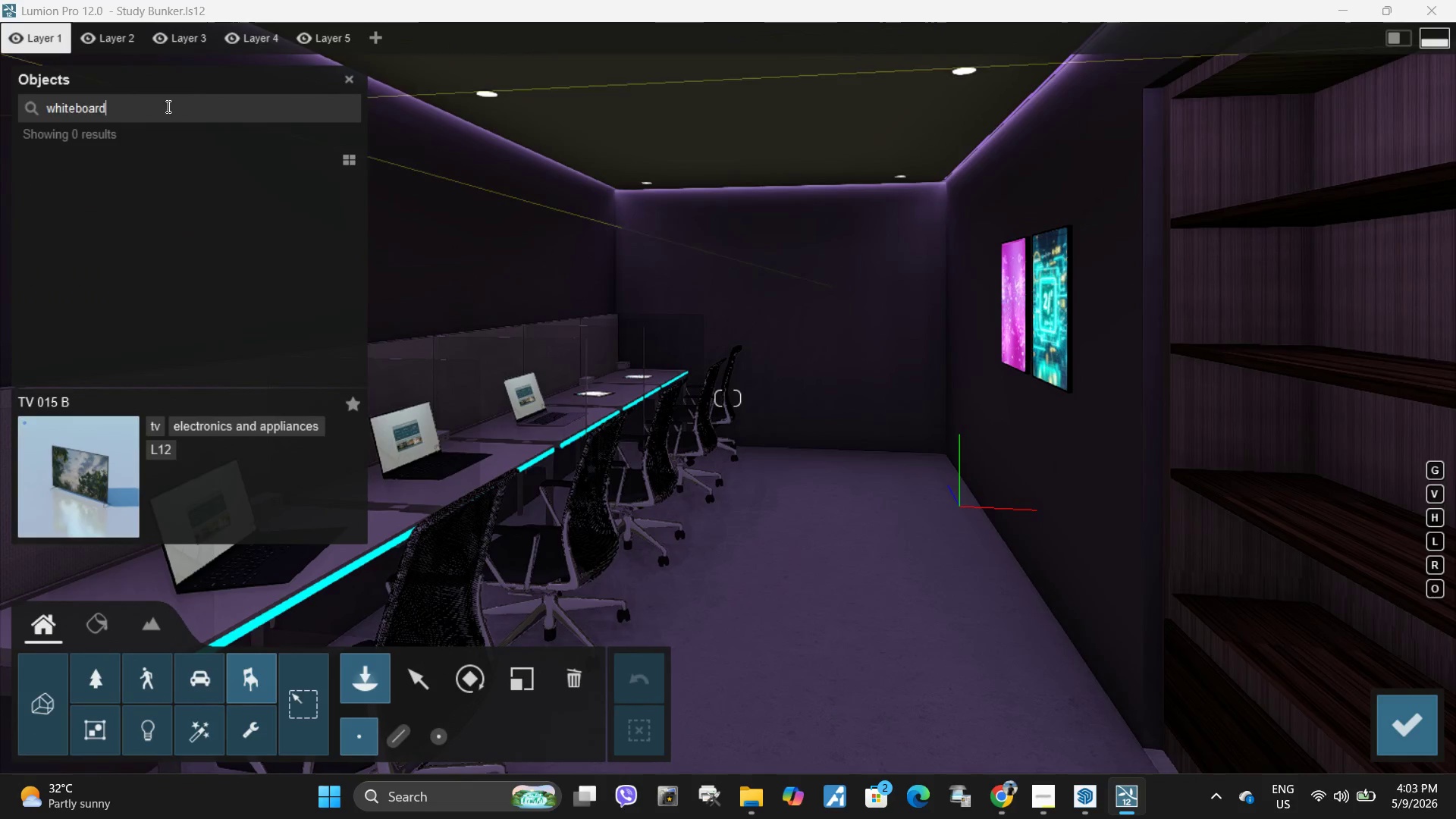 
left_click_drag(start_coordinate=[188, 105], to_coordinate=[0, 106])
 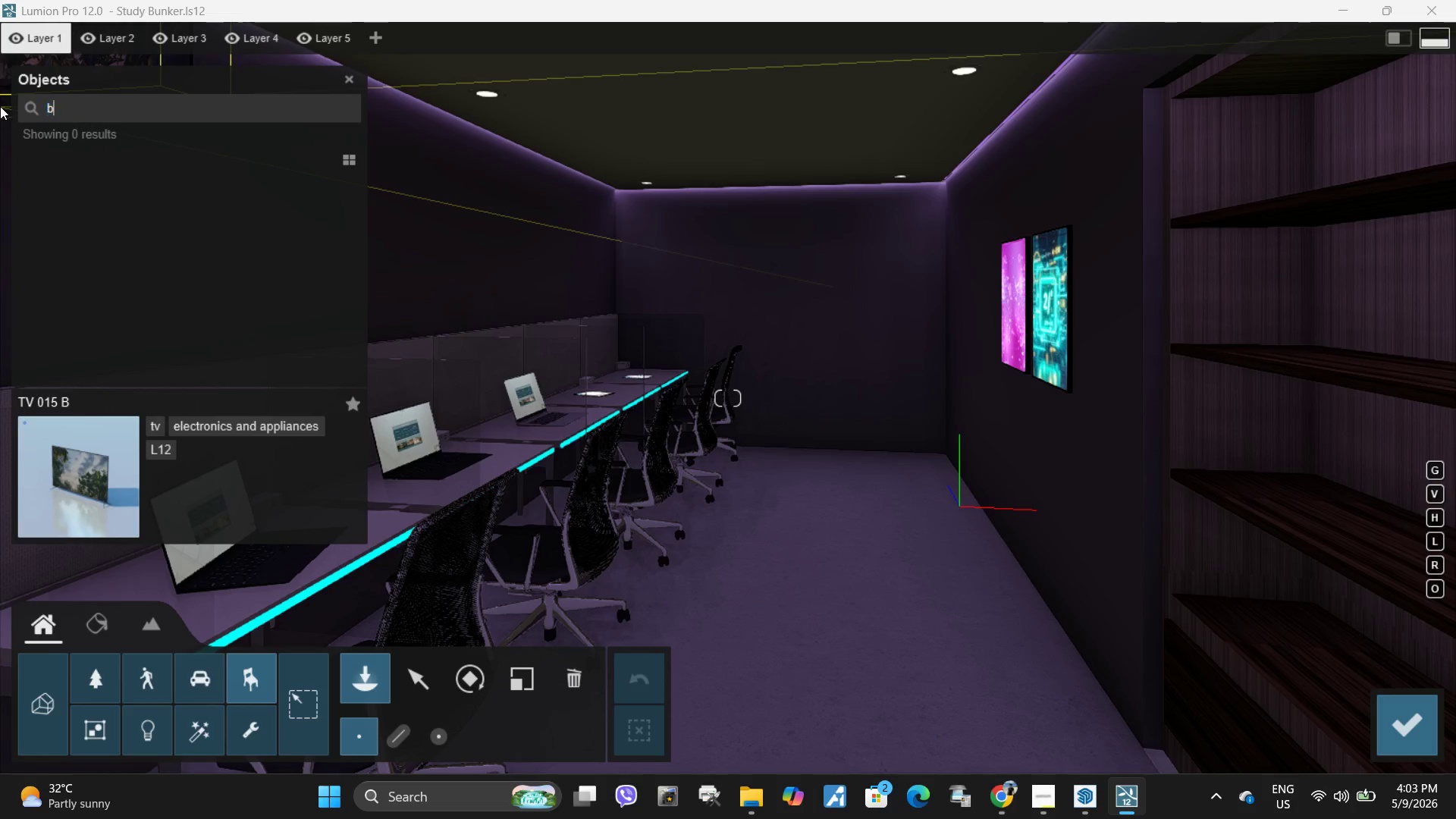 
type(board)
 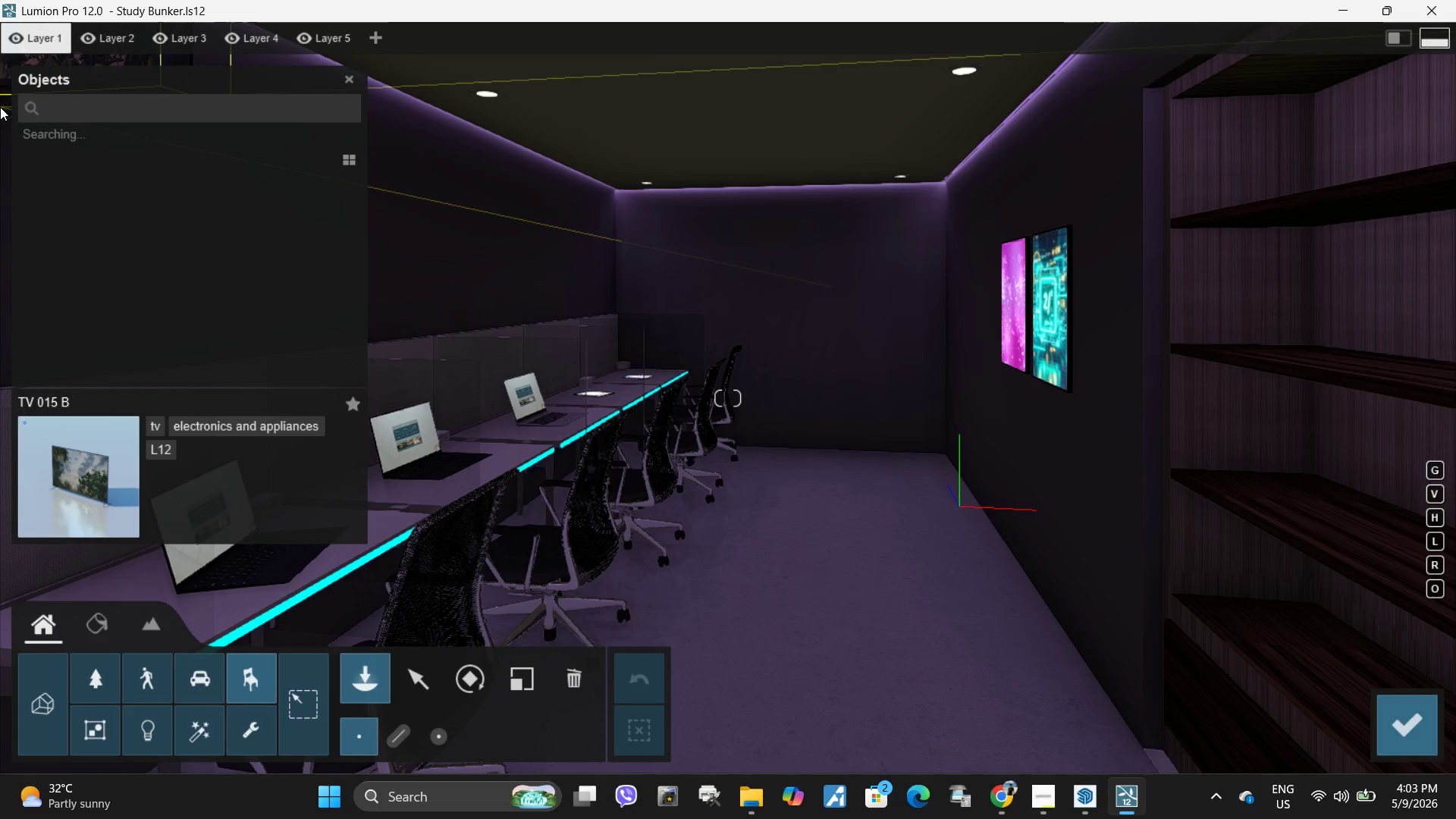 
key(Enter)
 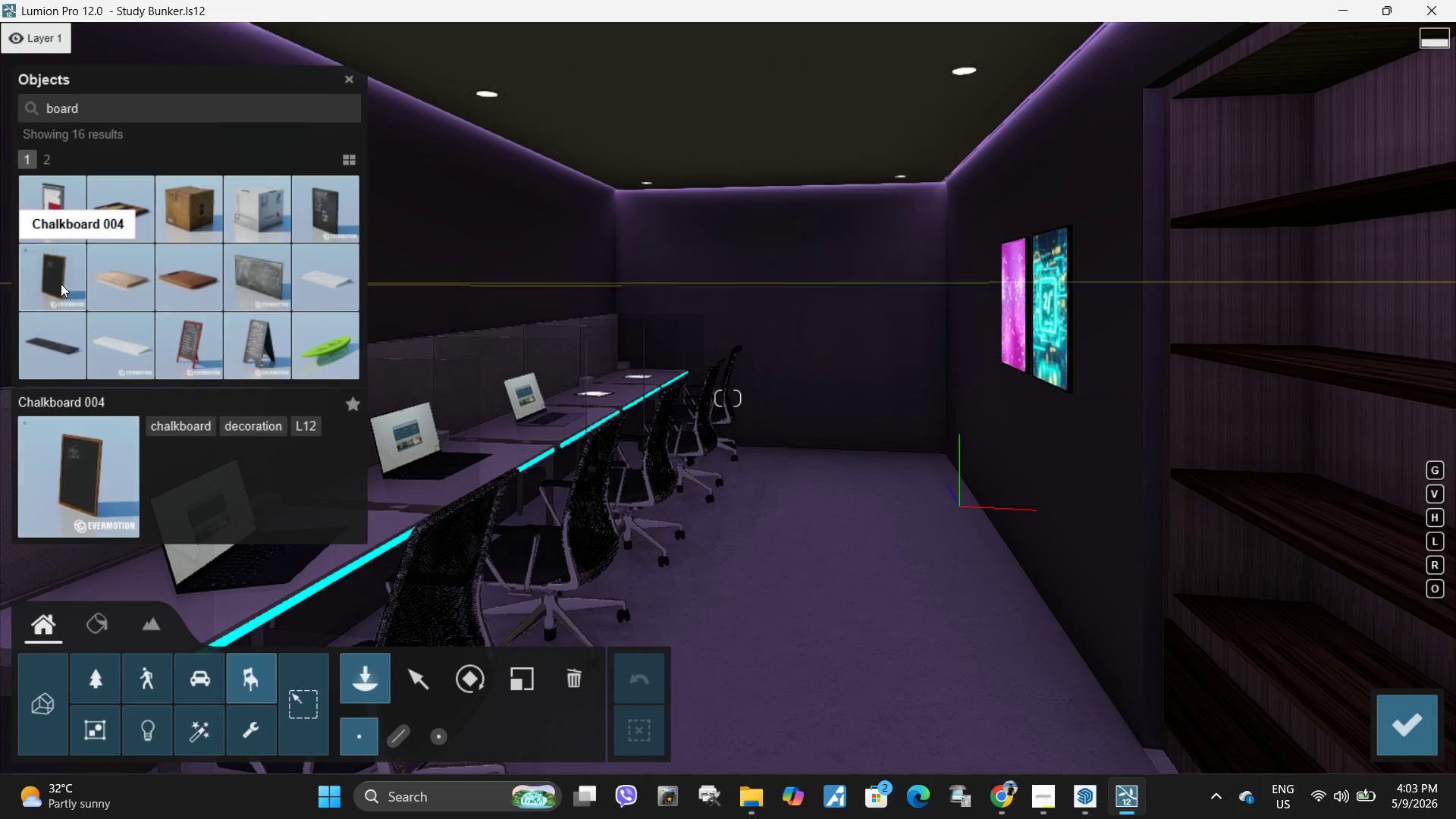 
wait(5.56)
 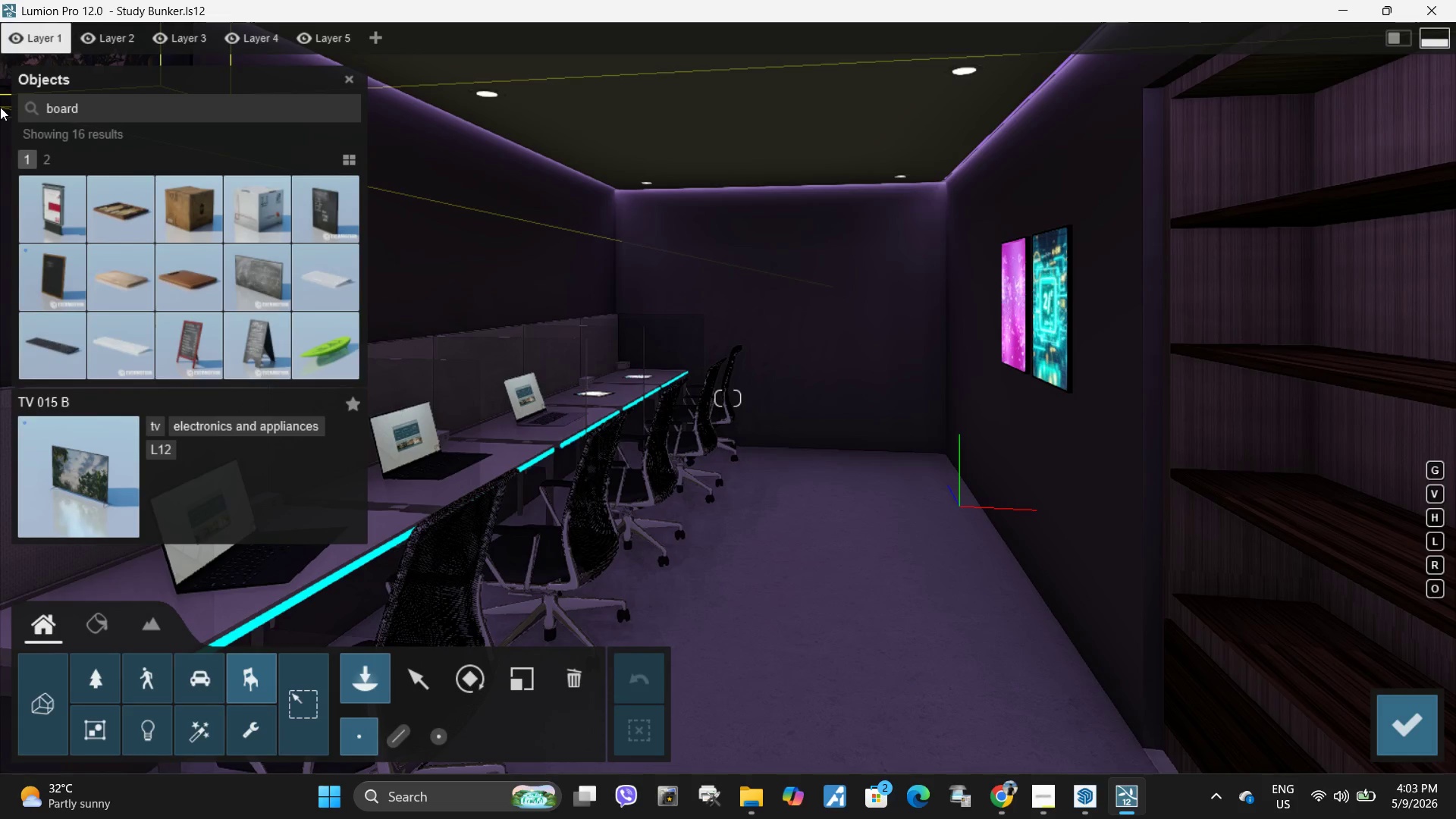 
left_click([43, 152])
 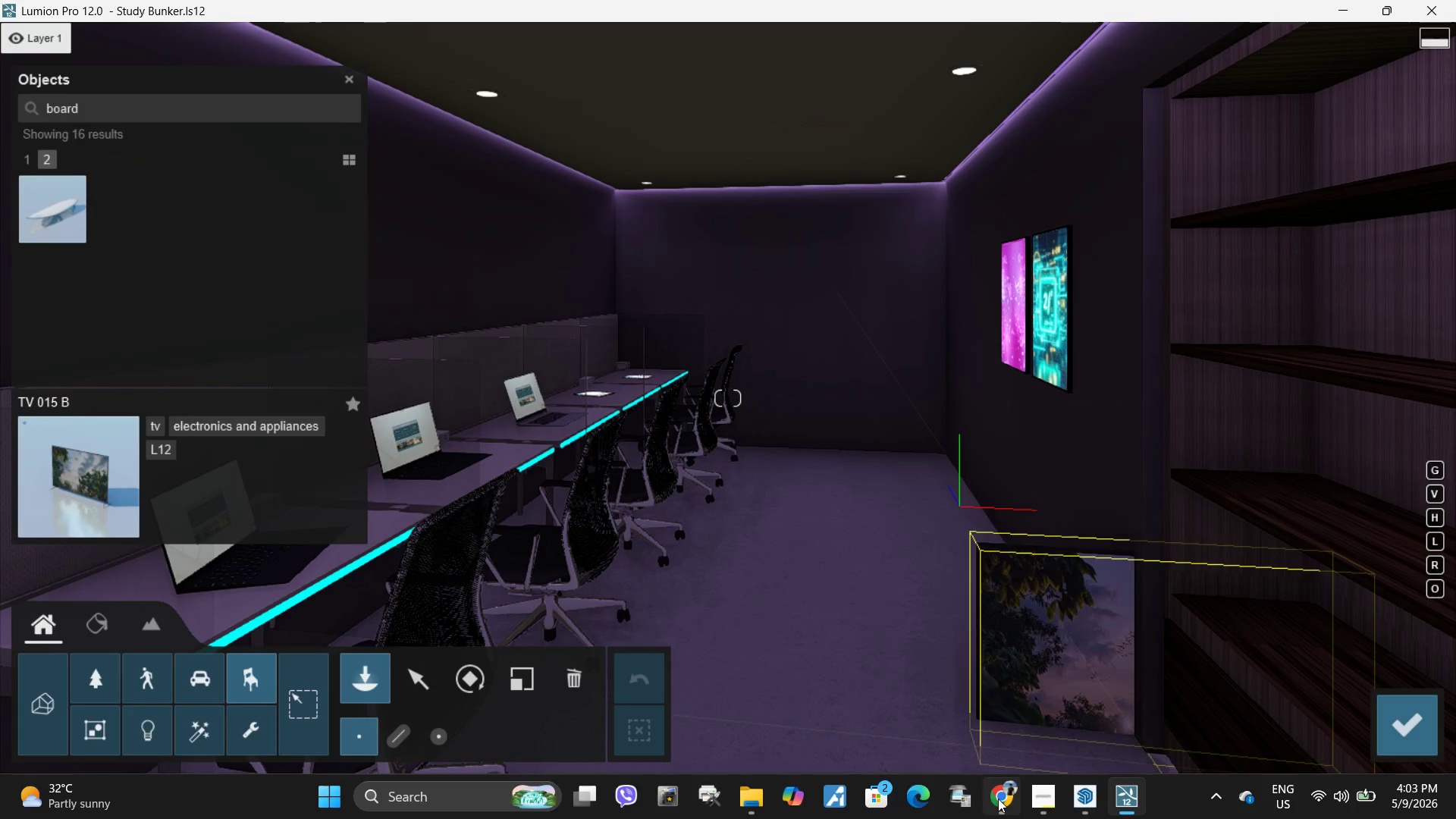 
left_click([998, 799])
 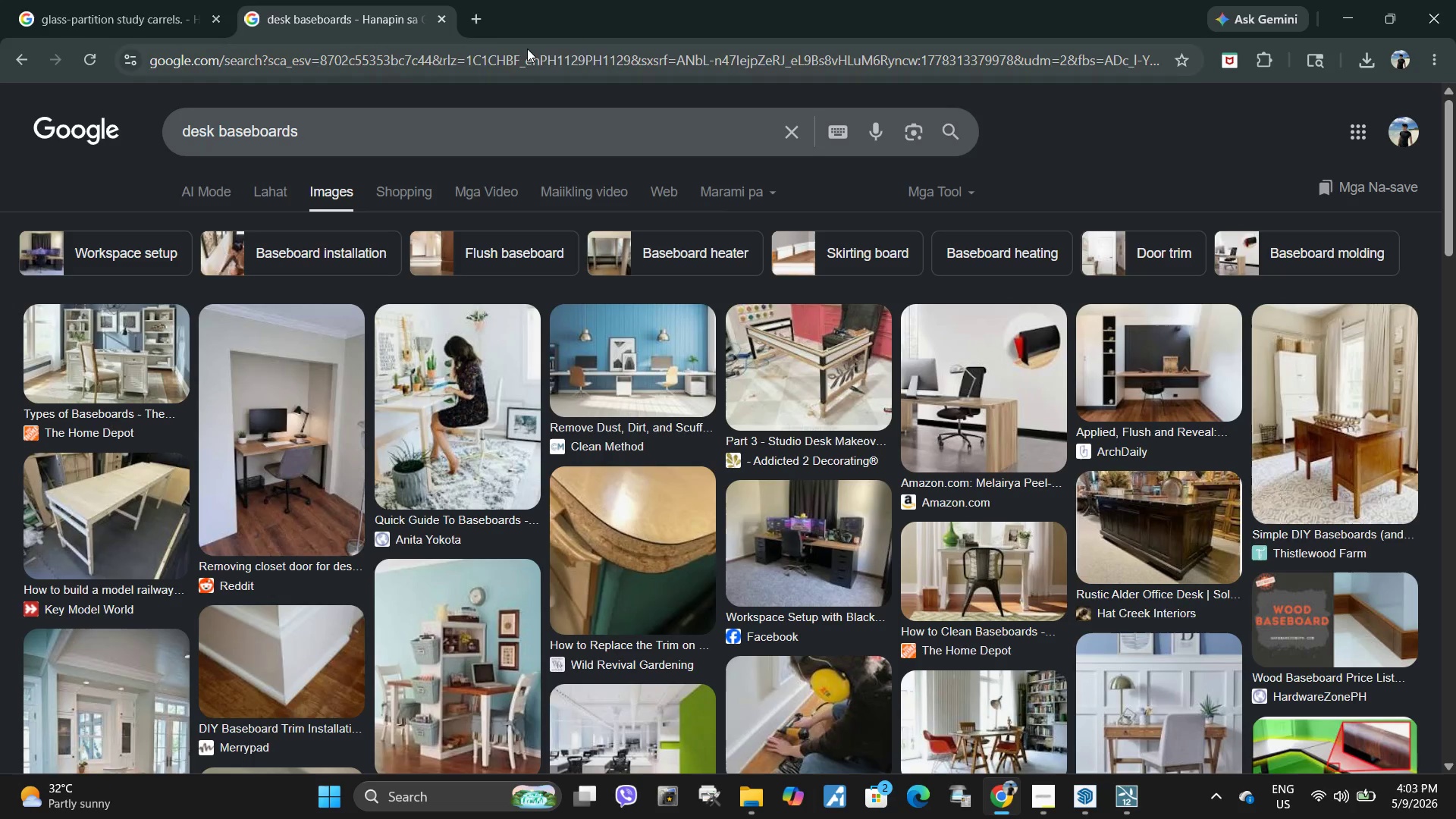 
left_click([527, 50])
 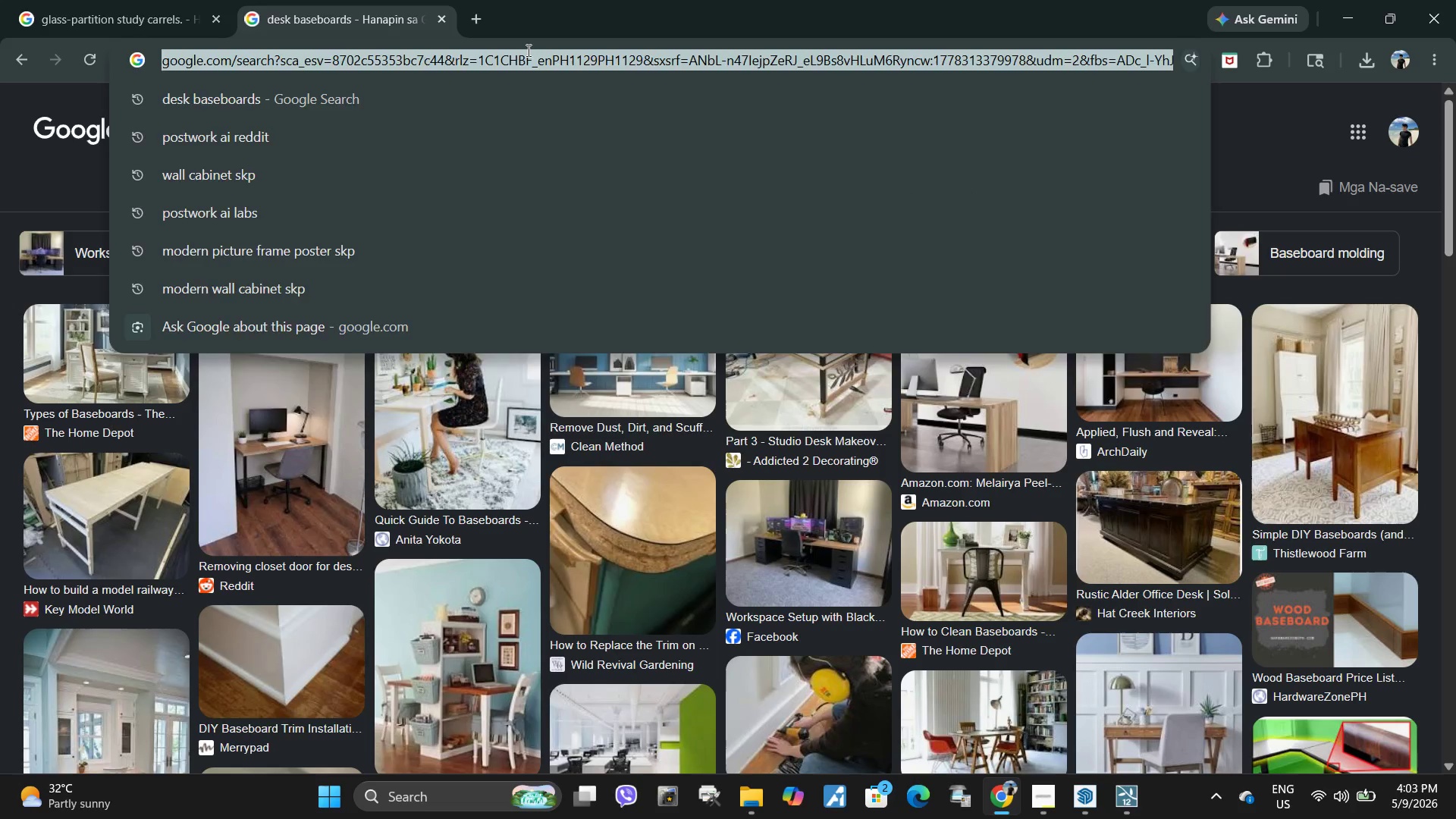 
type(figital whiteboards)
key(Backspace)
type( skp)
 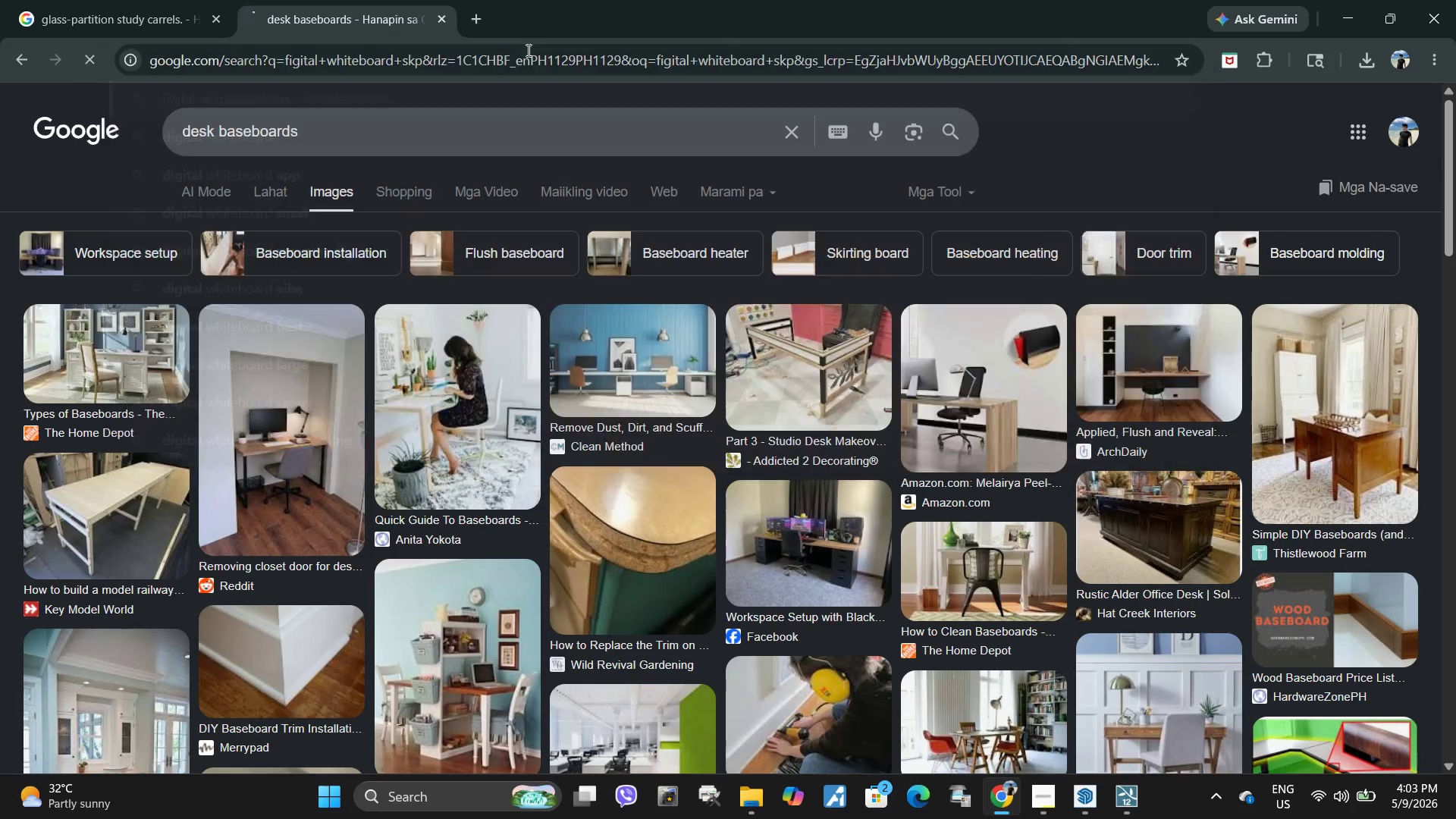 
key(Enter)
 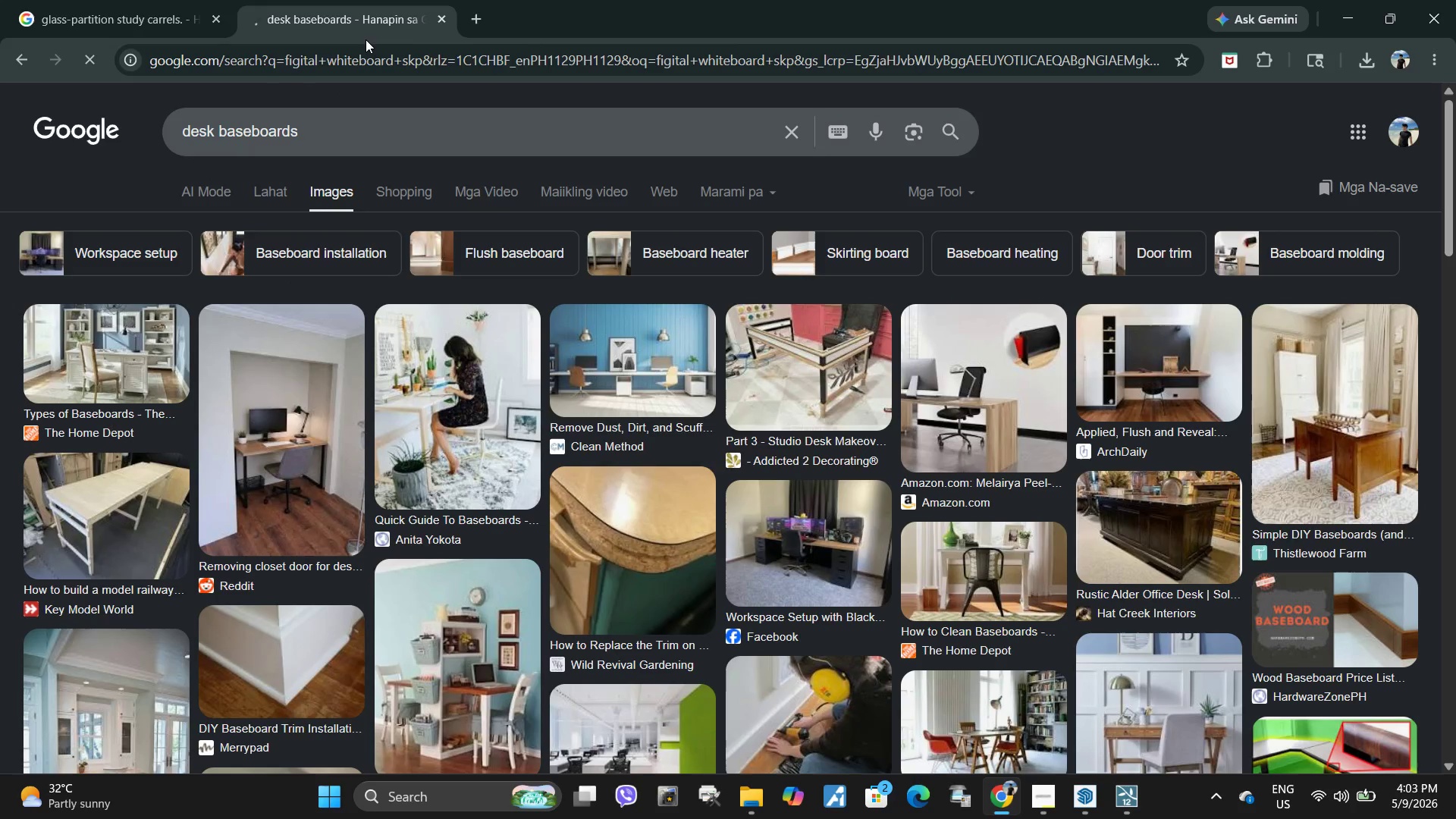 
wait(7.06)
 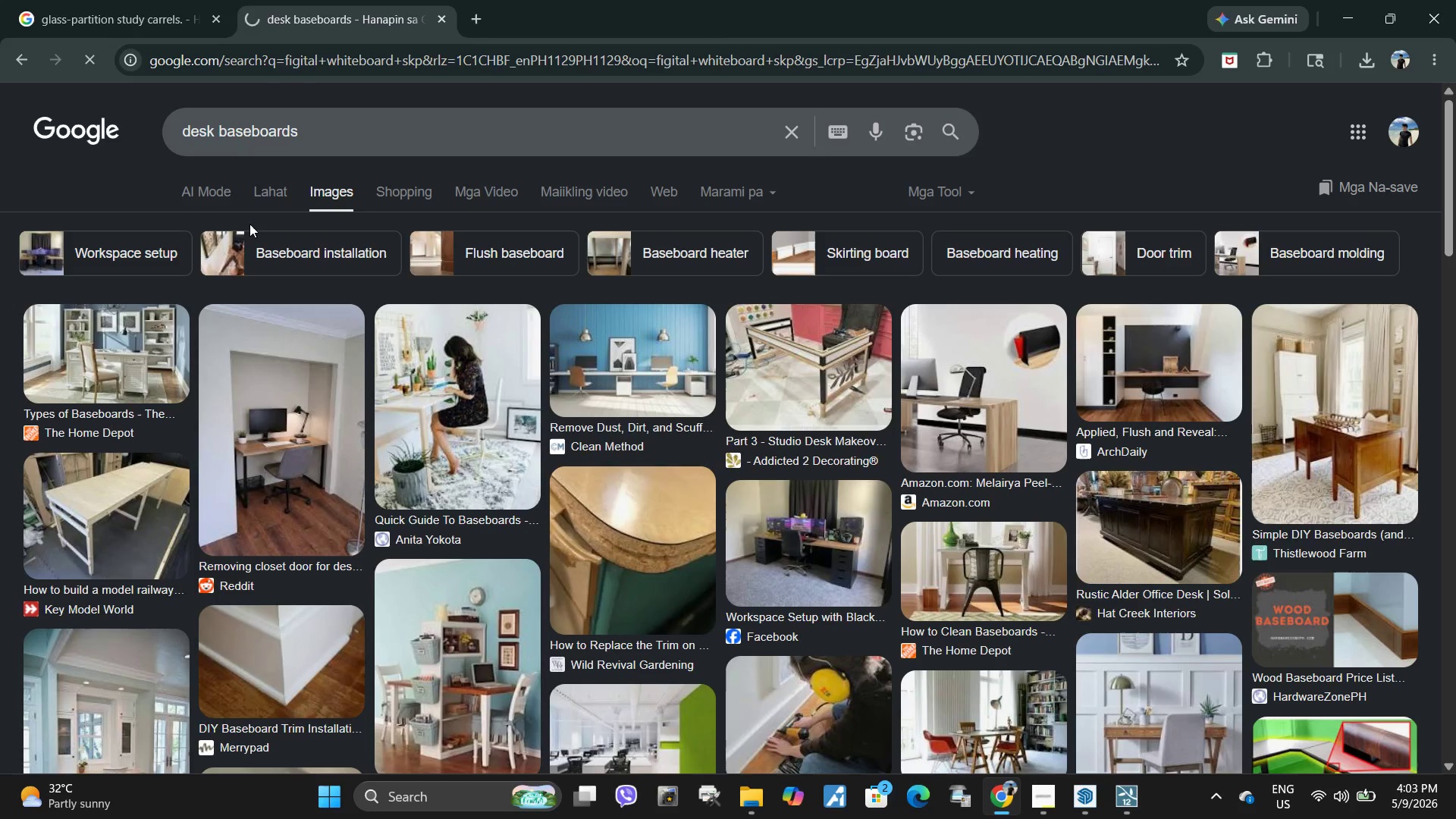 
left_click([1031, 804])